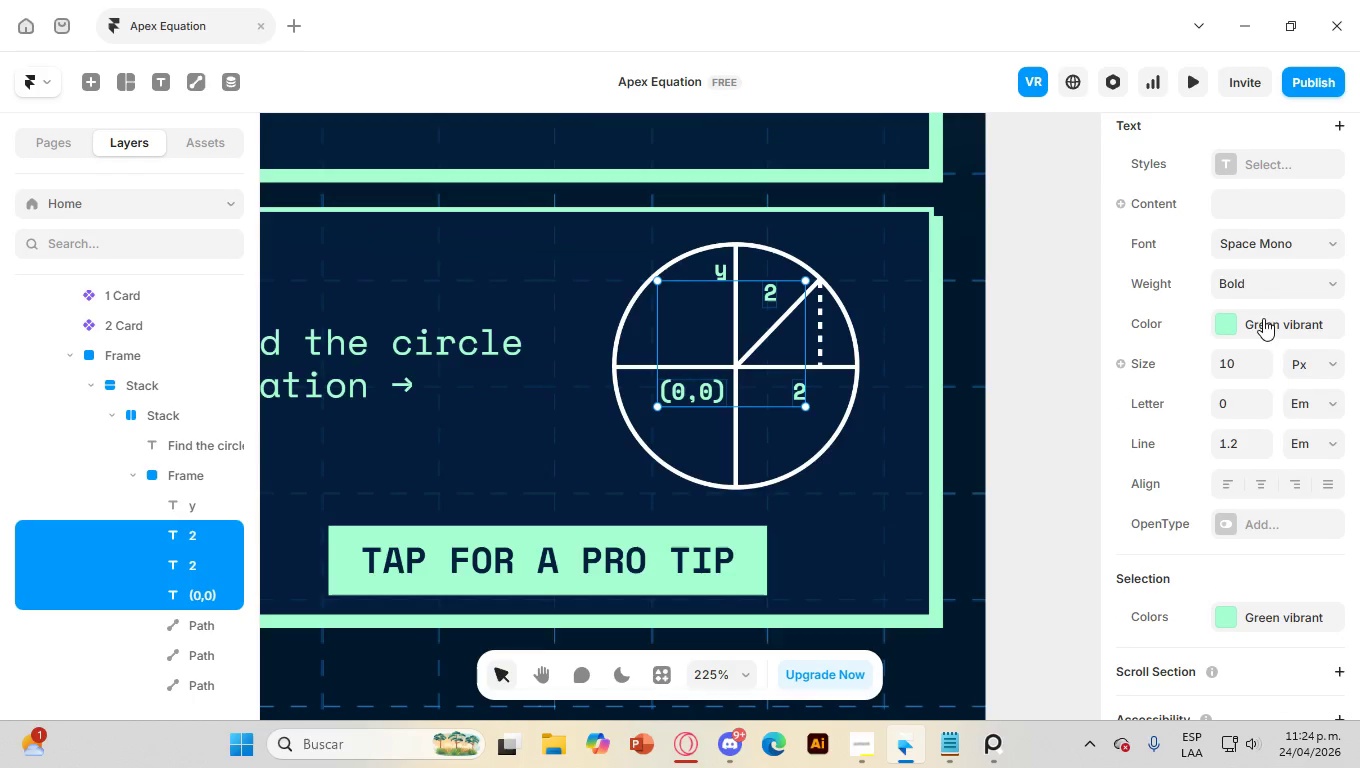 
left_click([1235, 321])
 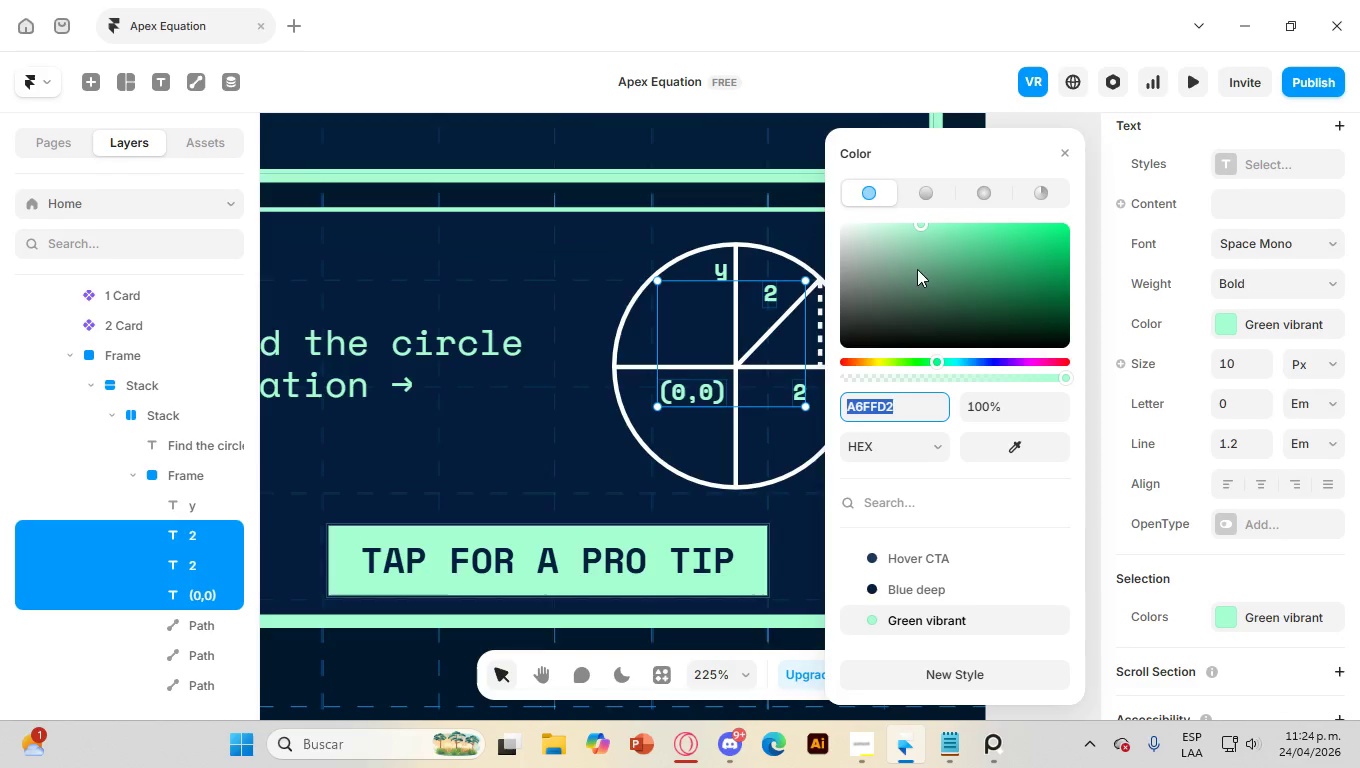 
left_click_drag(start_coordinate=[881, 246], to_coordinate=[797, 201])
 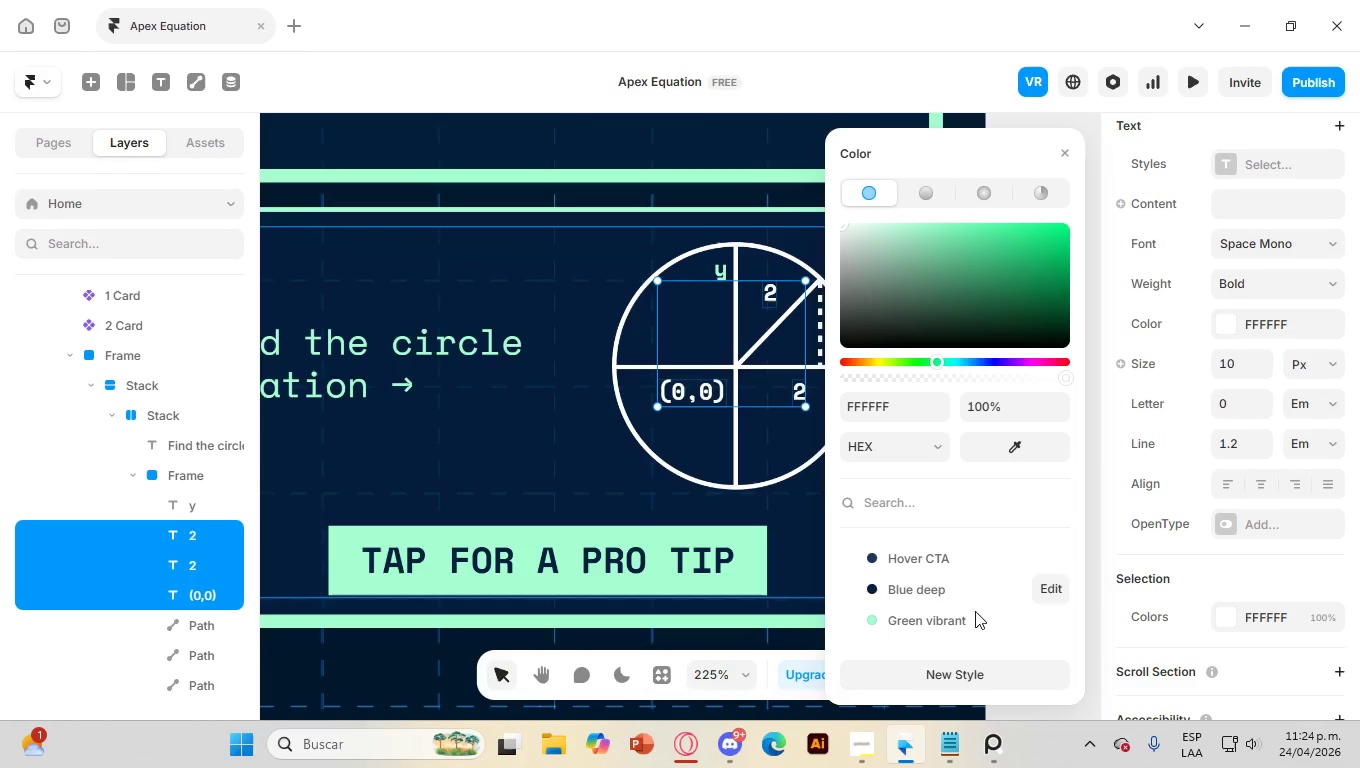 
scroll: coordinate [934, 613], scroll_direction: down, amount: 2.0
 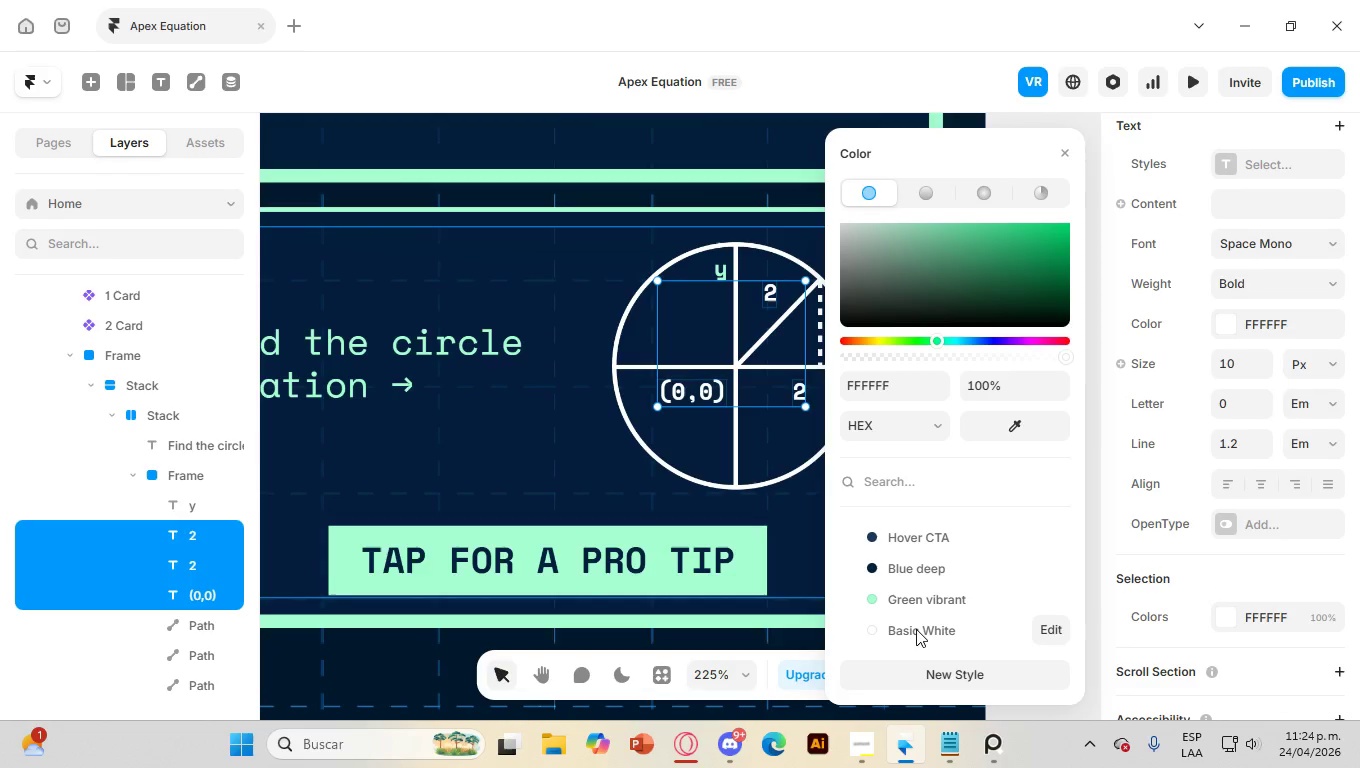 
left_click([916, 624])
 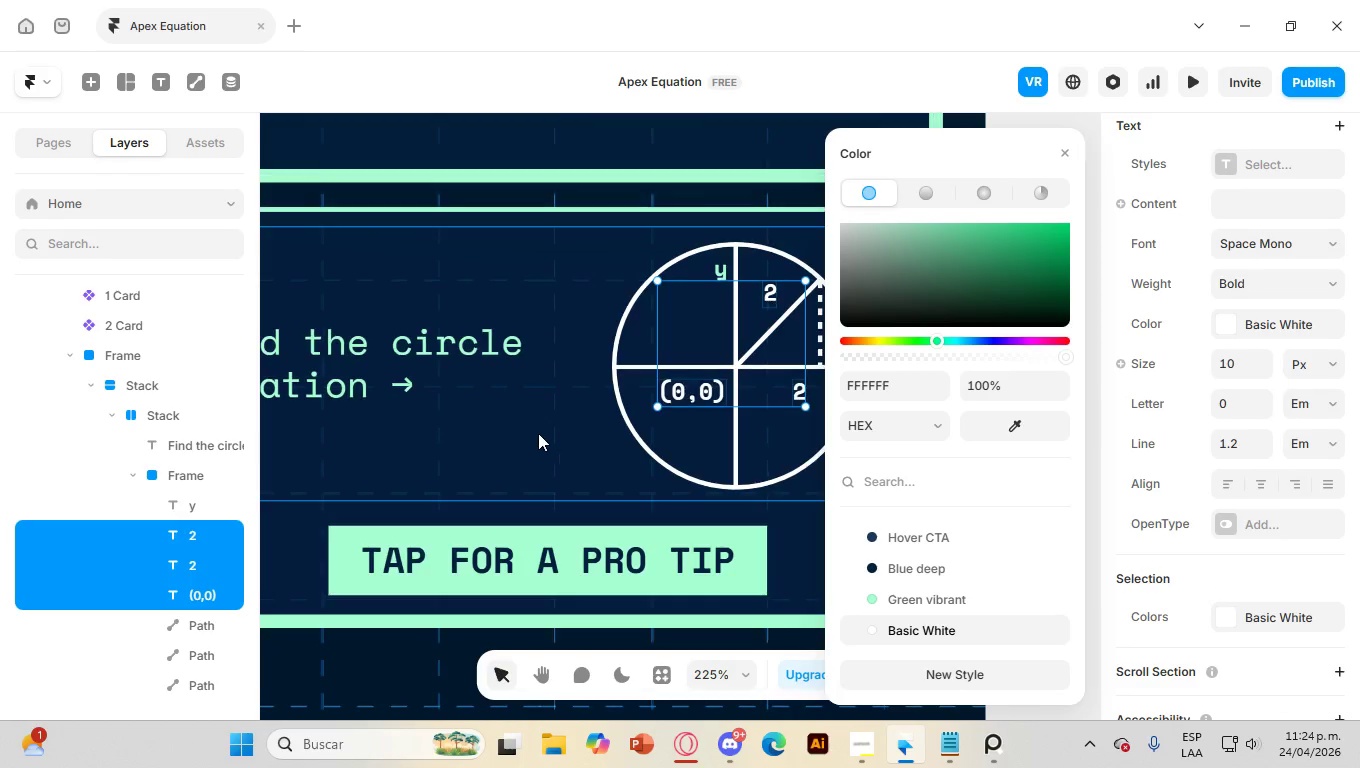 
left_click([540, 432])
 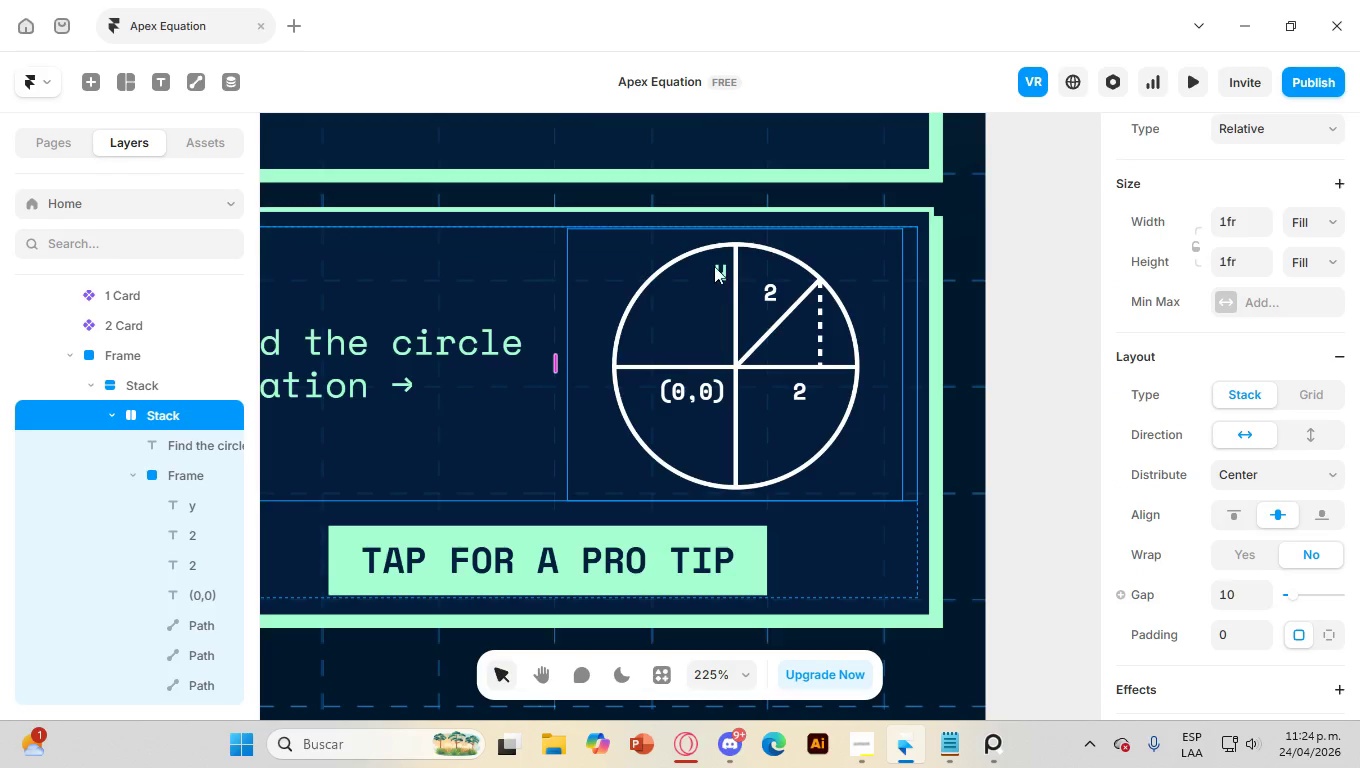 
left_click([722, 265])
 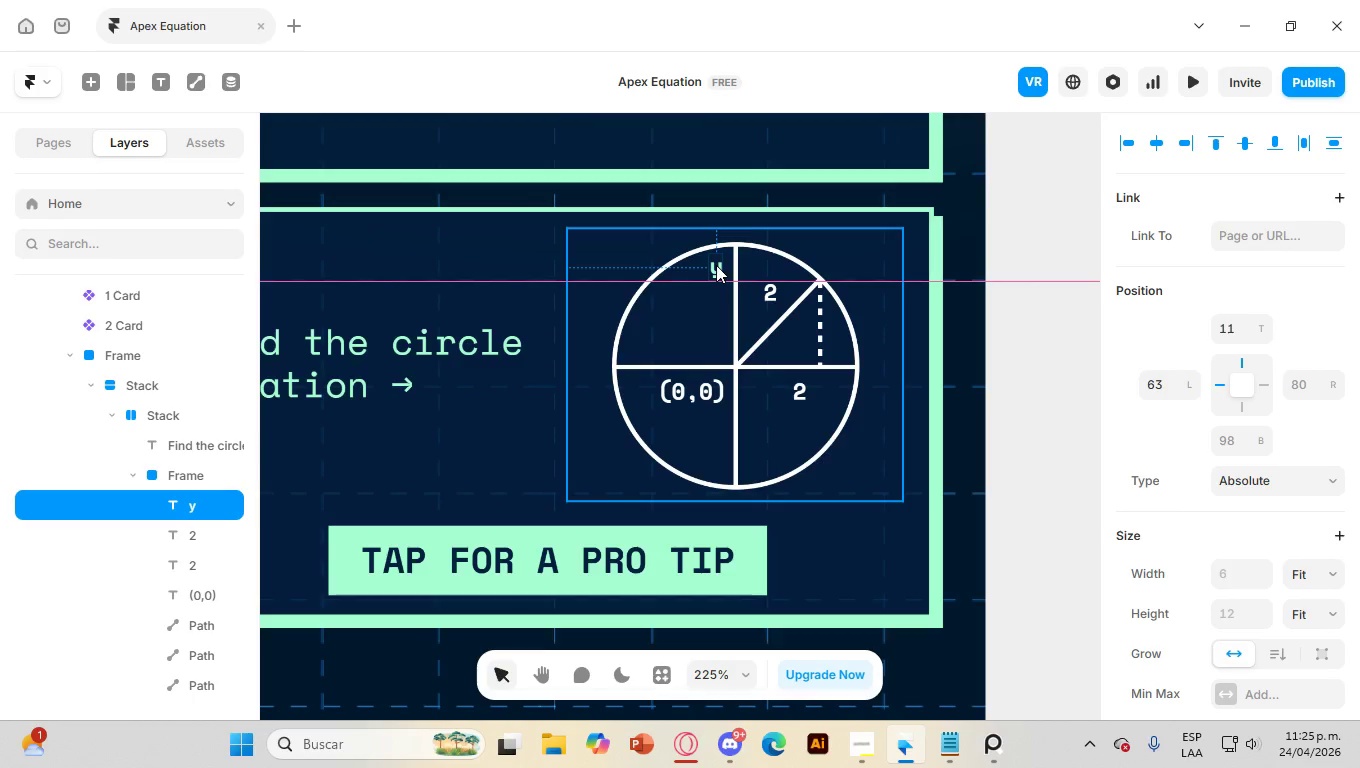 
hold_key(key=AltLeft, duration=2.14)
left_click_drag(start_coordinate=[716, 266], to_coordinate=[880, 379])
 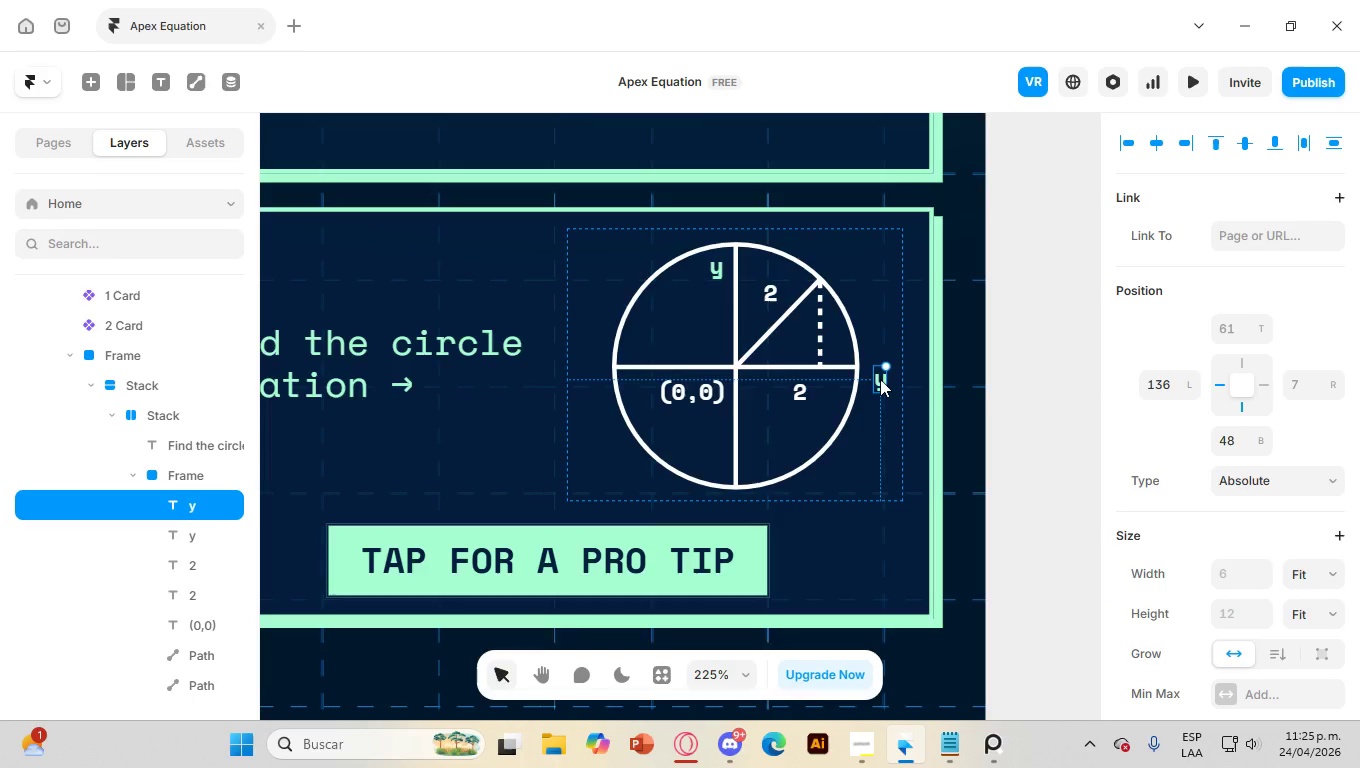 
double_click([880, 379])
 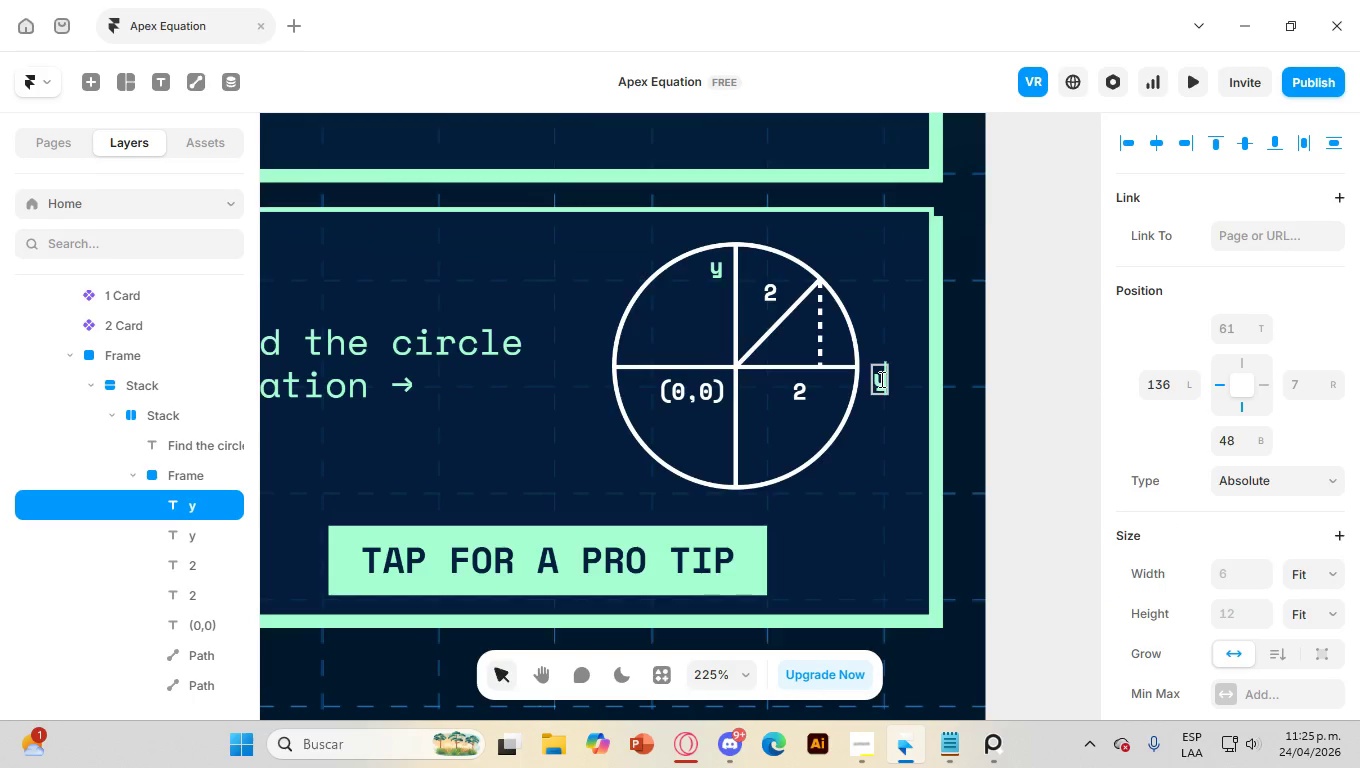 
triple_click([880, 379])
 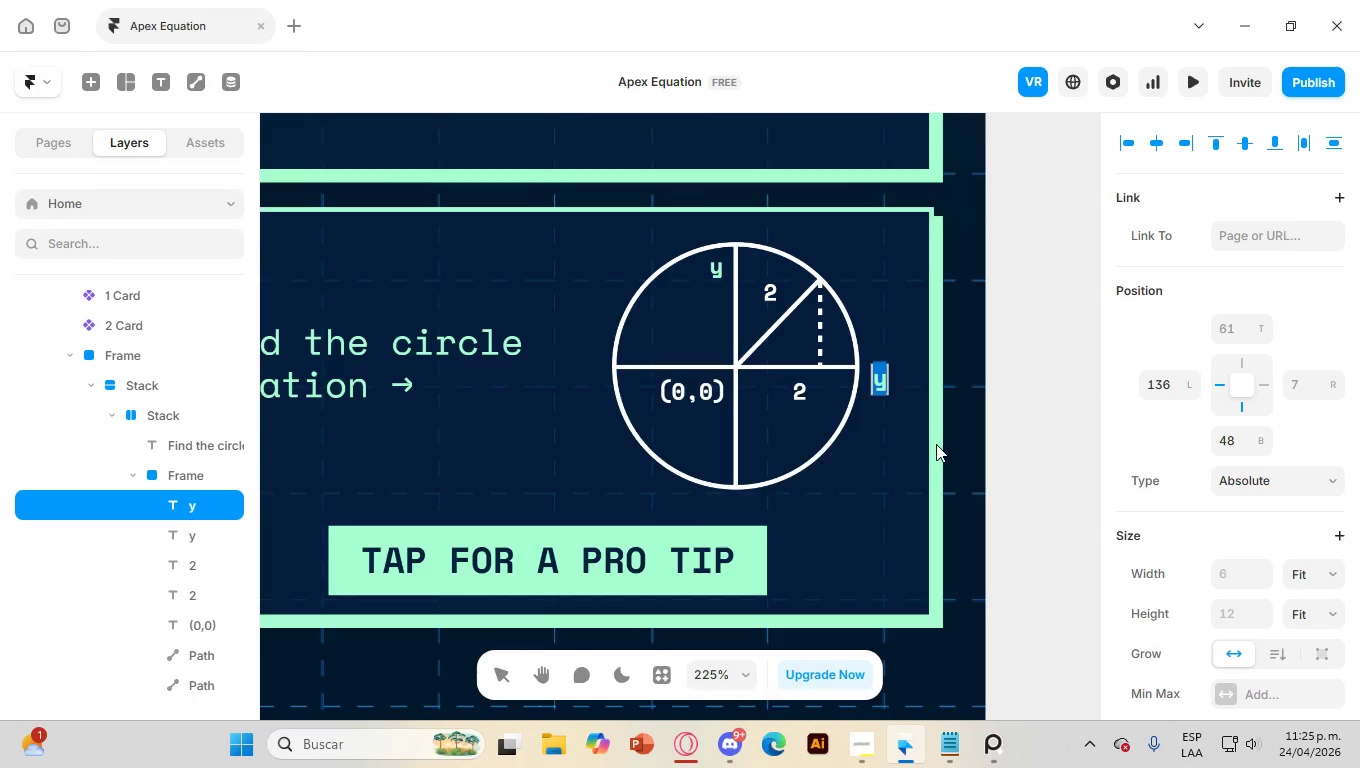 
key(Shift+X)
 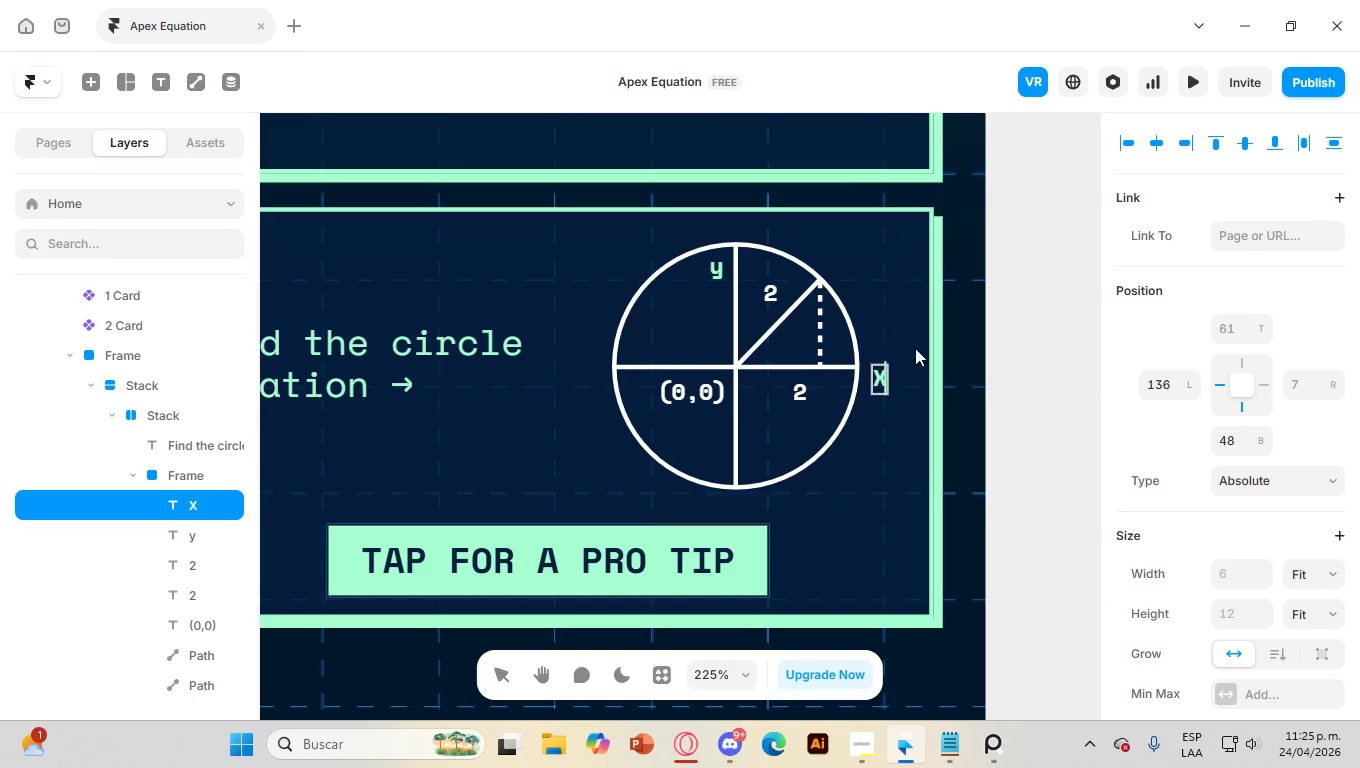 
key(Backspace)
 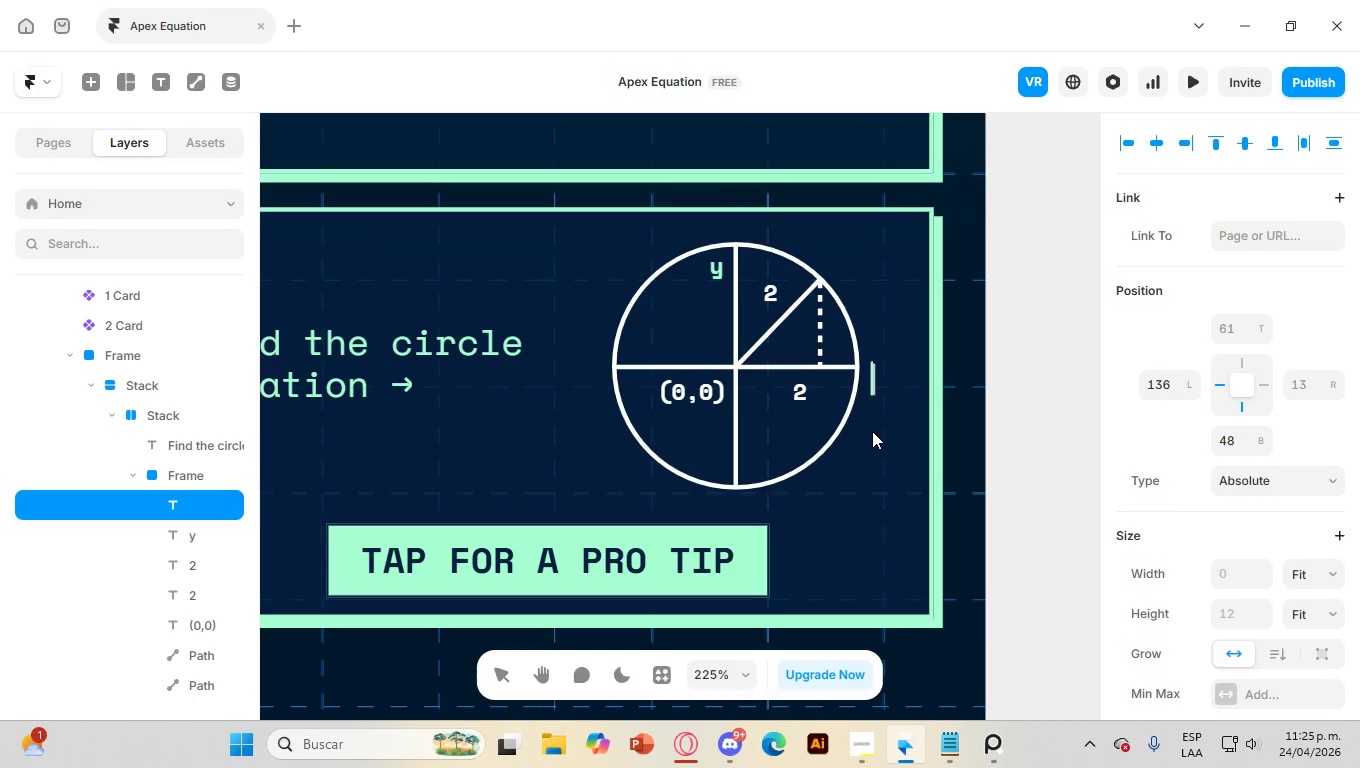 
key(X)
 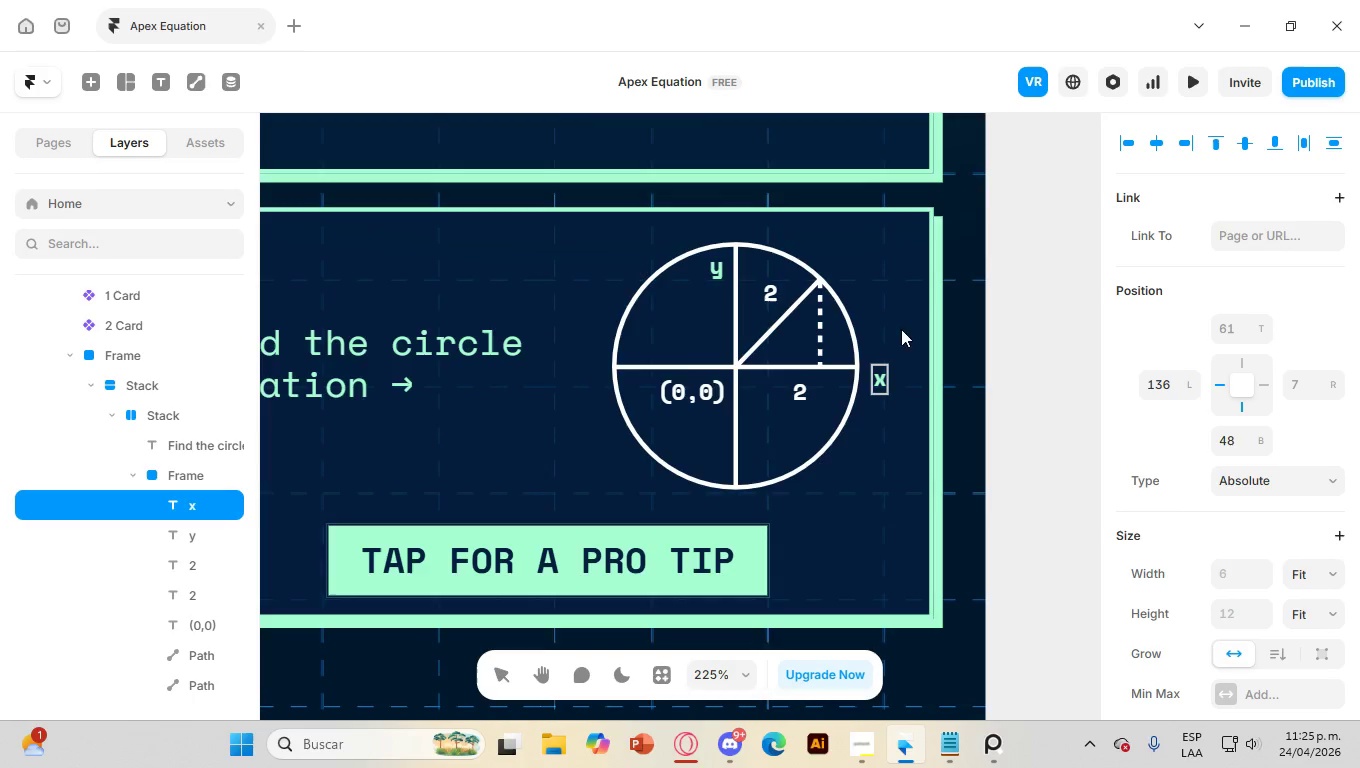 
left_click([862, 275])
 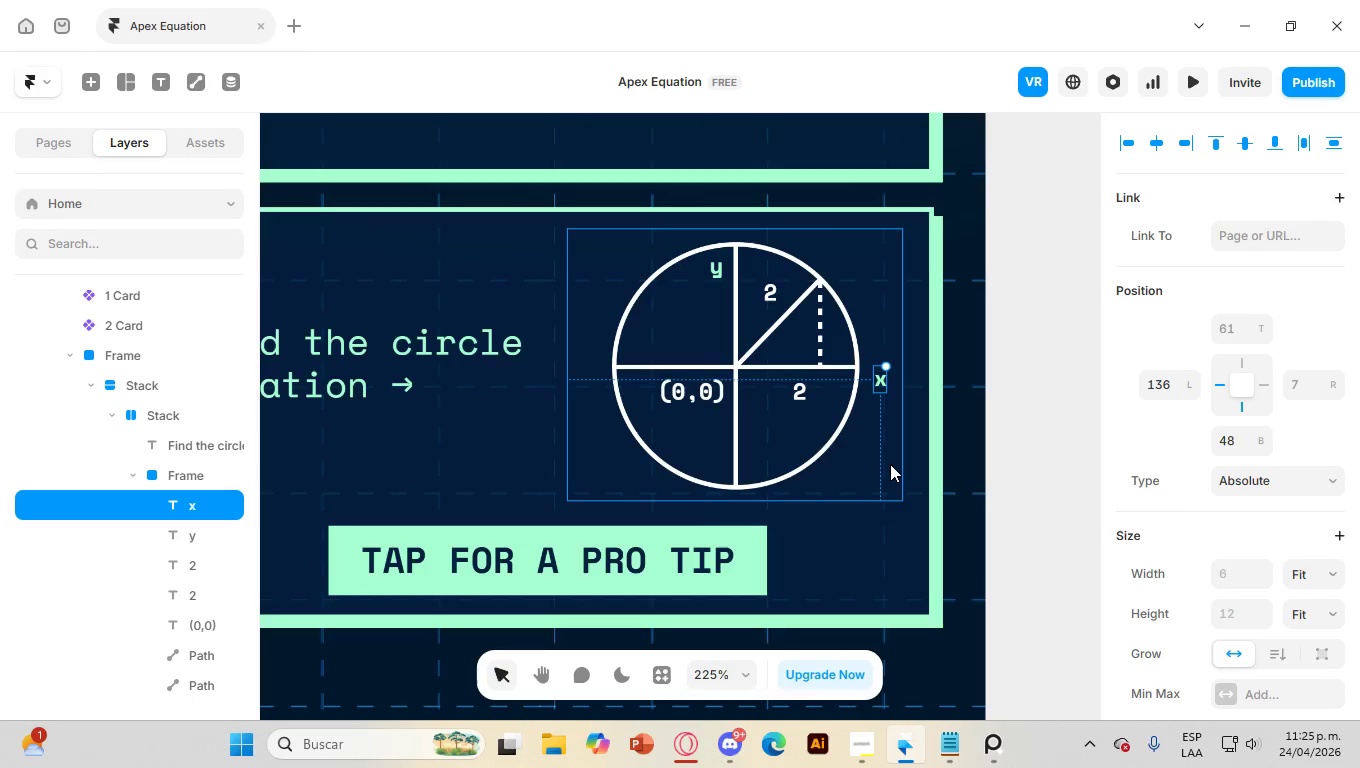 
left_click([890, 459])
 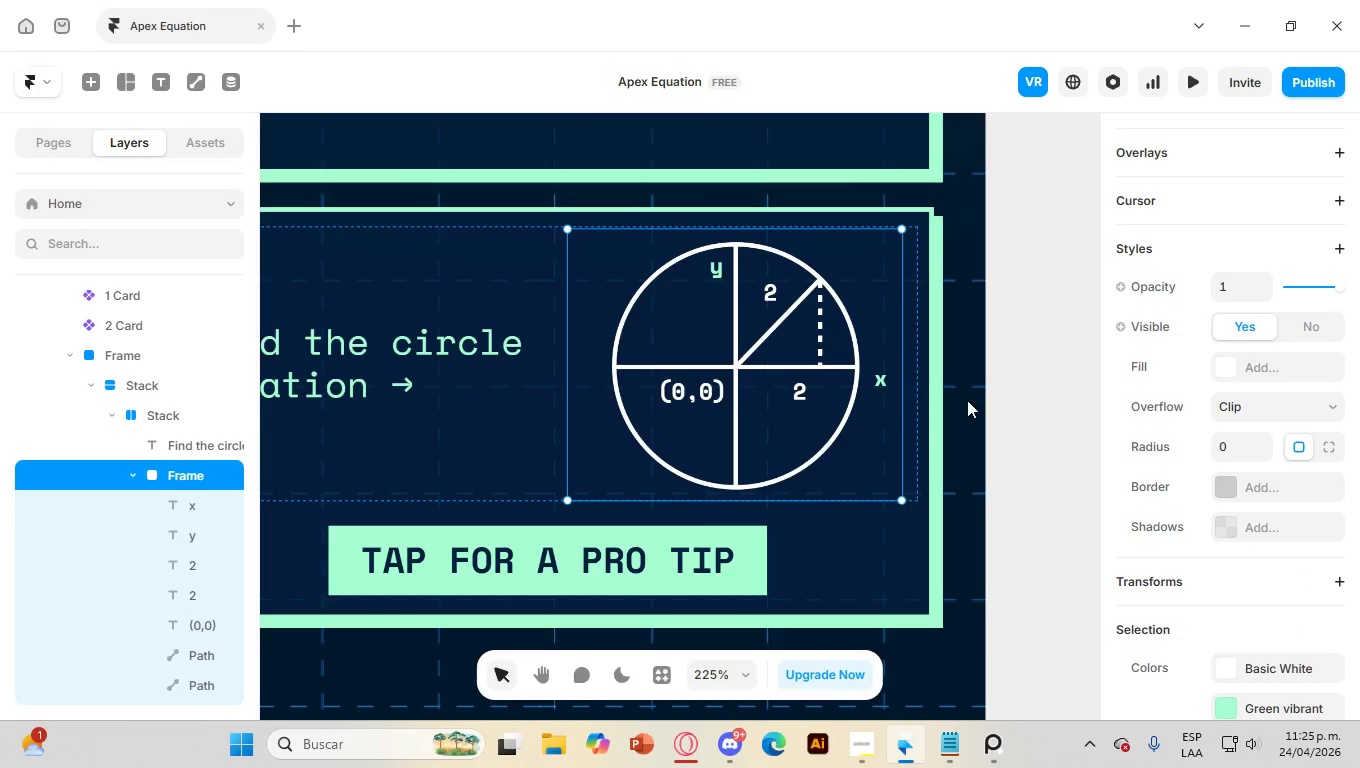 
hold_key(key=ControlLeft, duration=1.44)
scroll: coordinate [824, 403], scroll_direction: down, amount: 7.0
 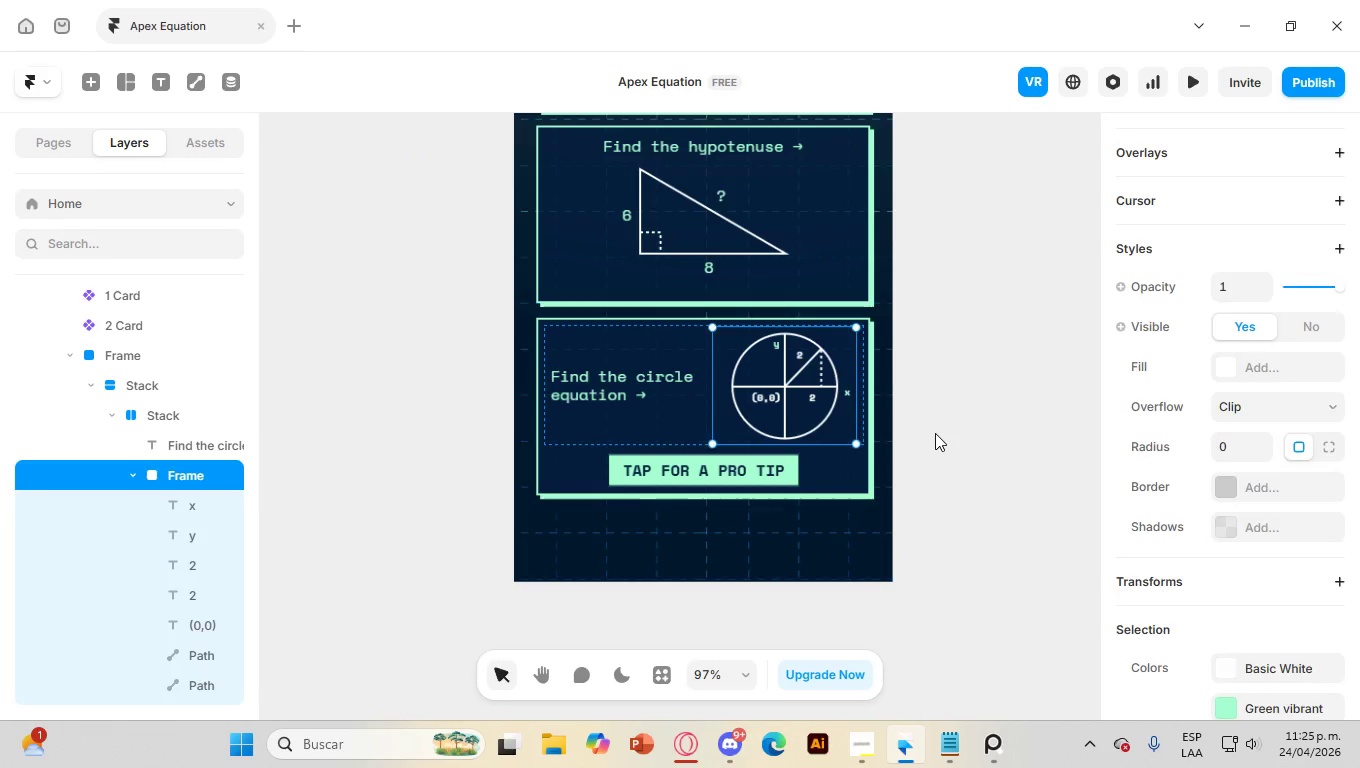 
left_click([935, 433])
 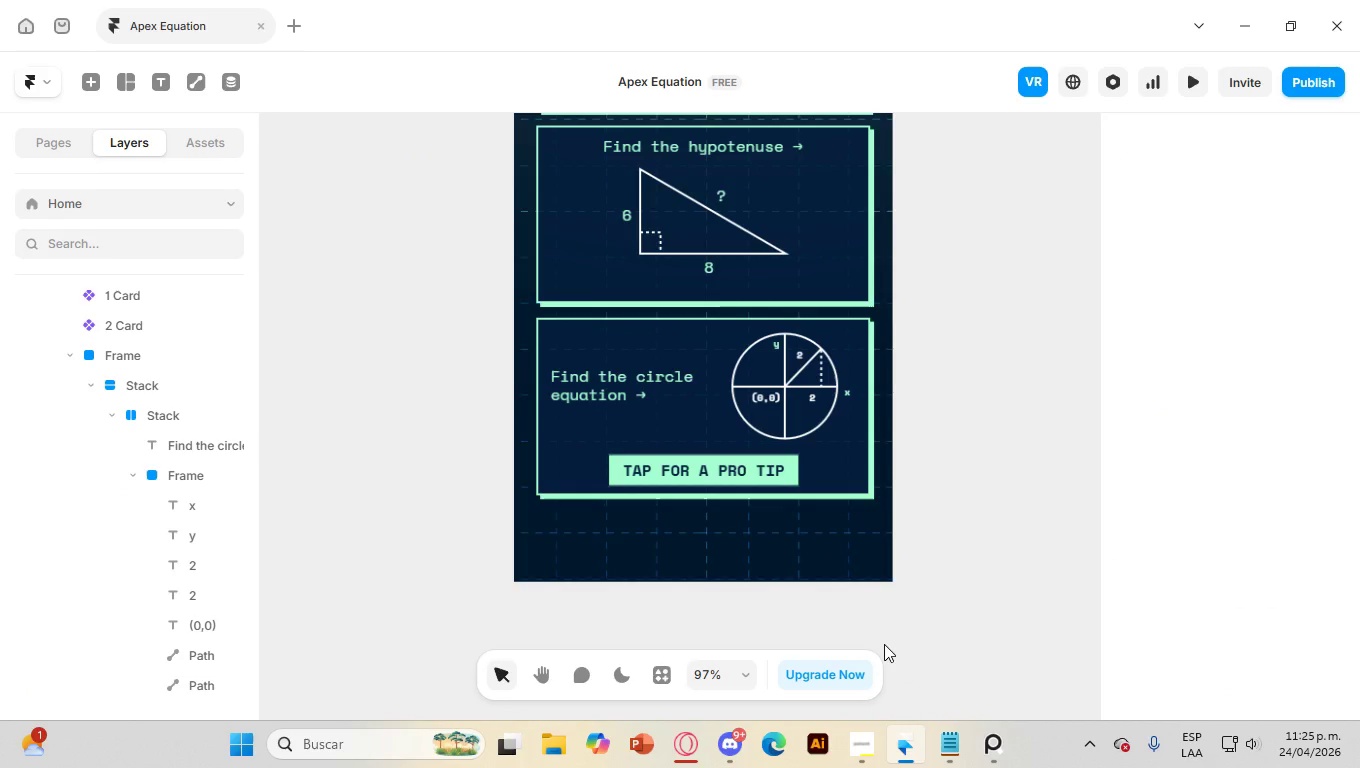 
hold_key(key=ControlLeft, duration=1.06)
scroll: coordinate [849, 373], scroll_direction: up, amount: 10.0
 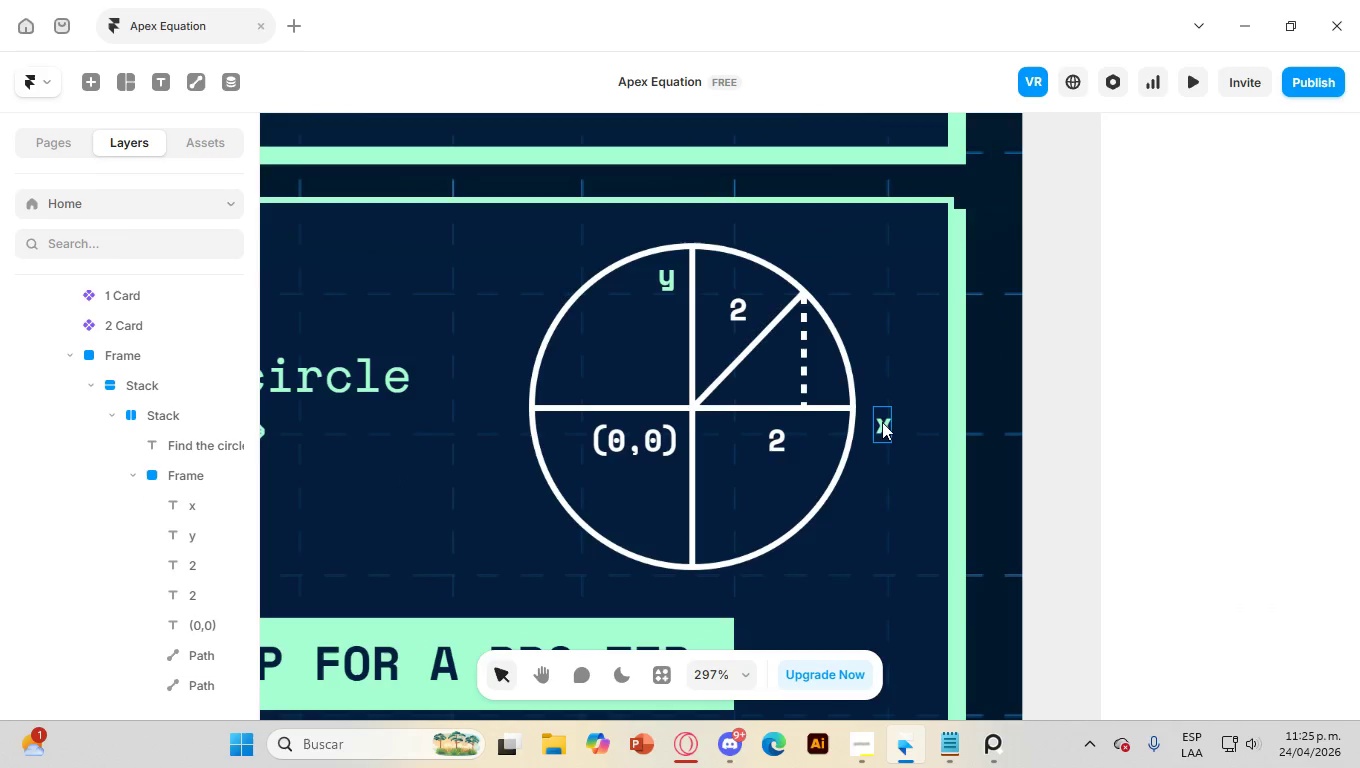 
left_click([882, 422])
 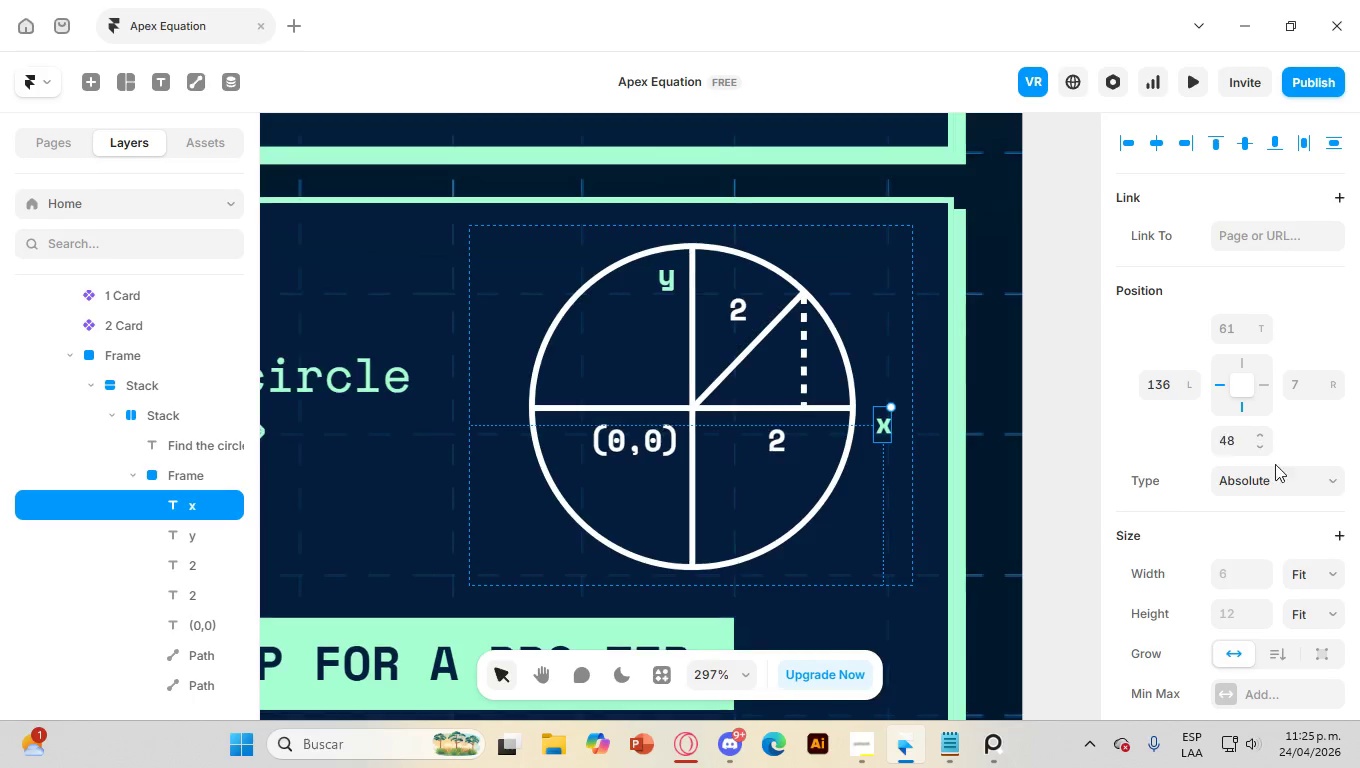 
scroll: coordinate [1256, 433], scroll_direction: down, amount: 7.0
 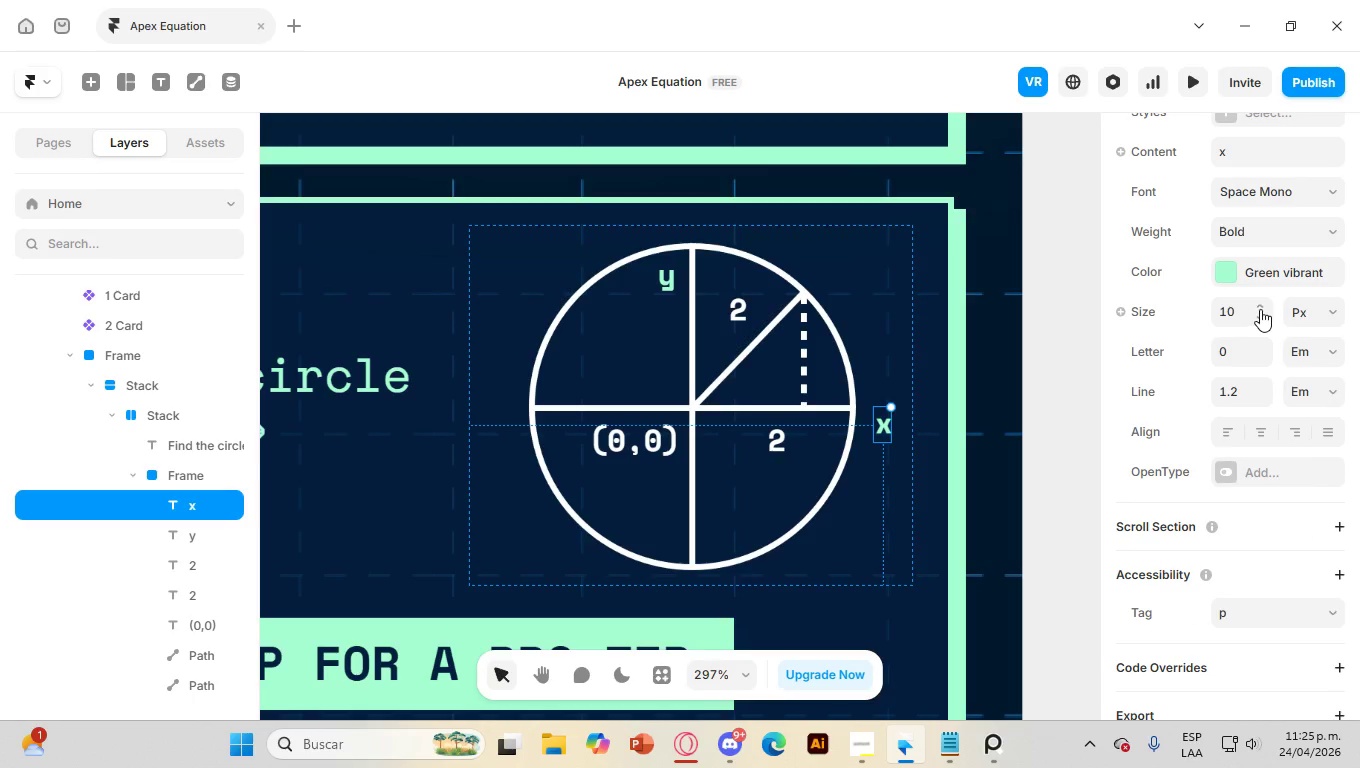 
left_click([1260, 305])
 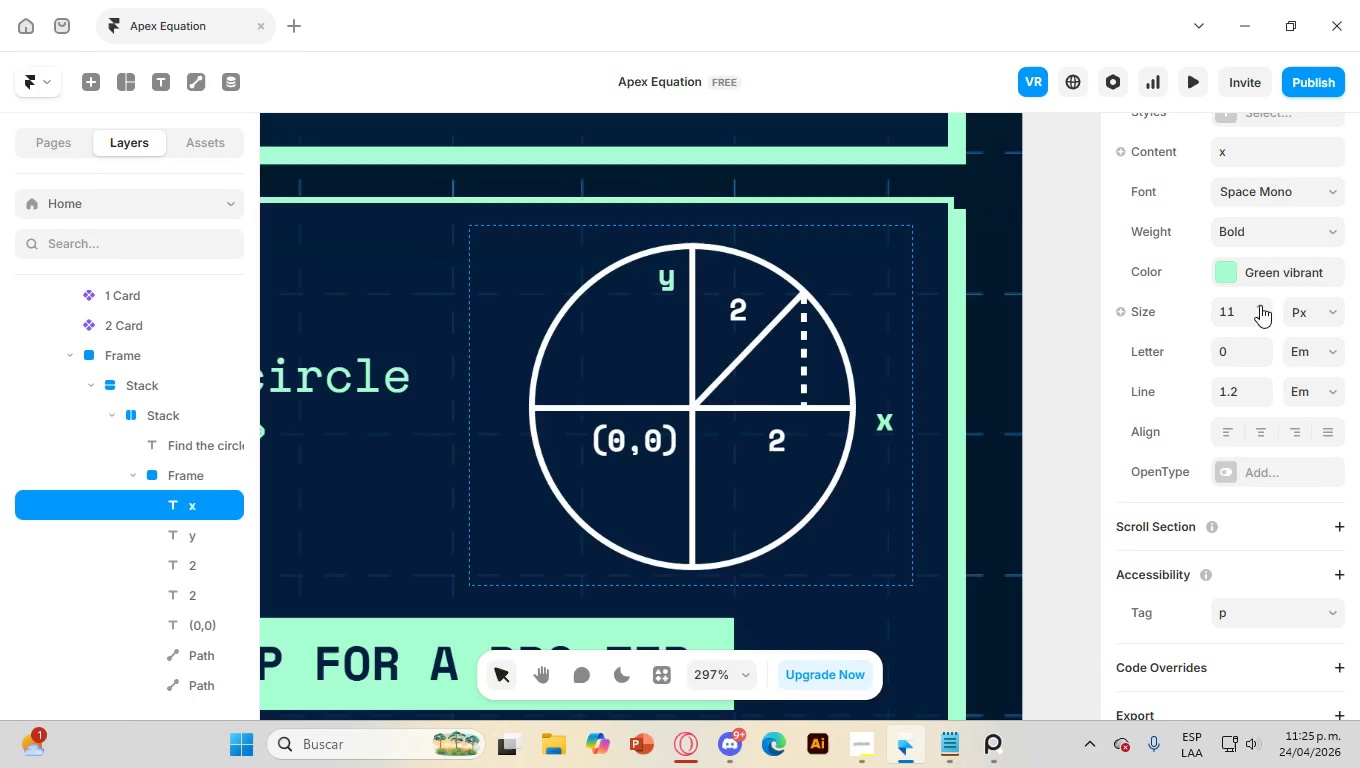 
left_click([1260, 305])
 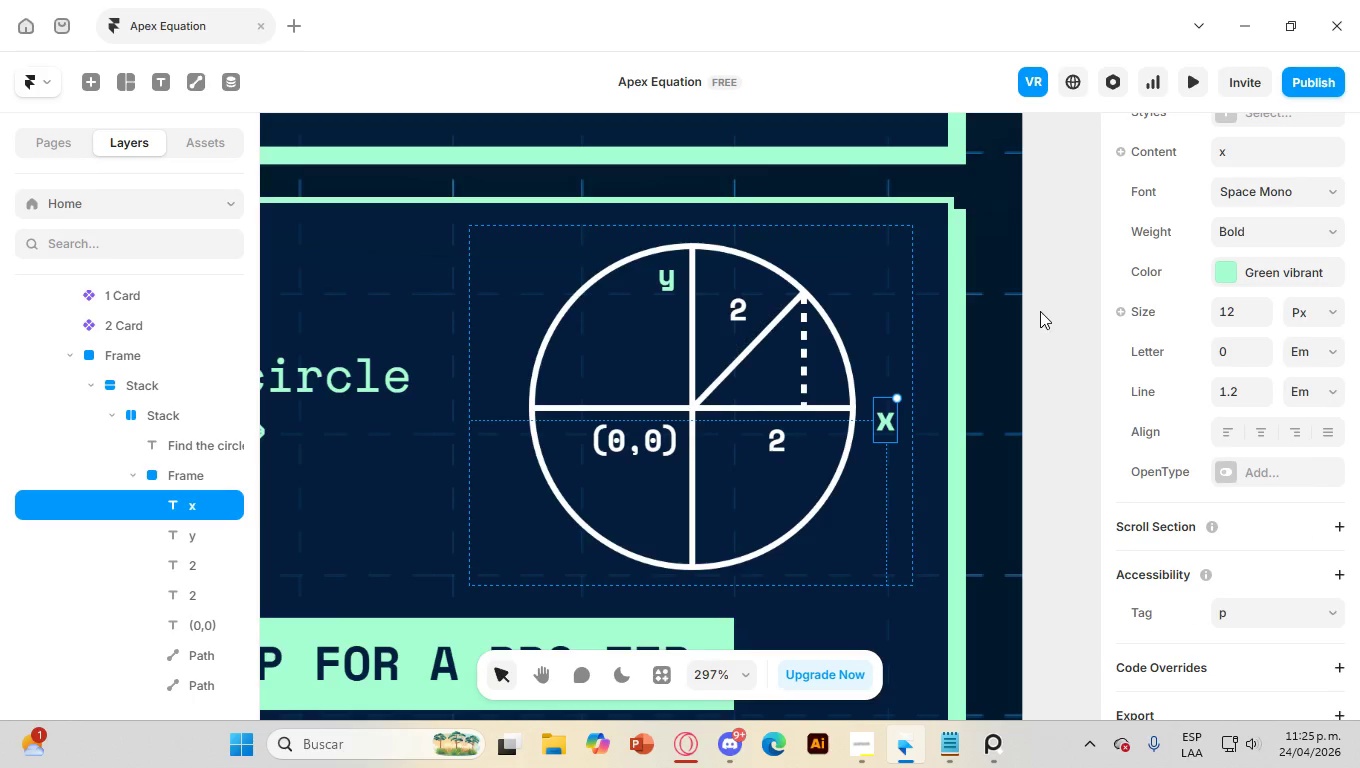 
left_click([914, 314])
 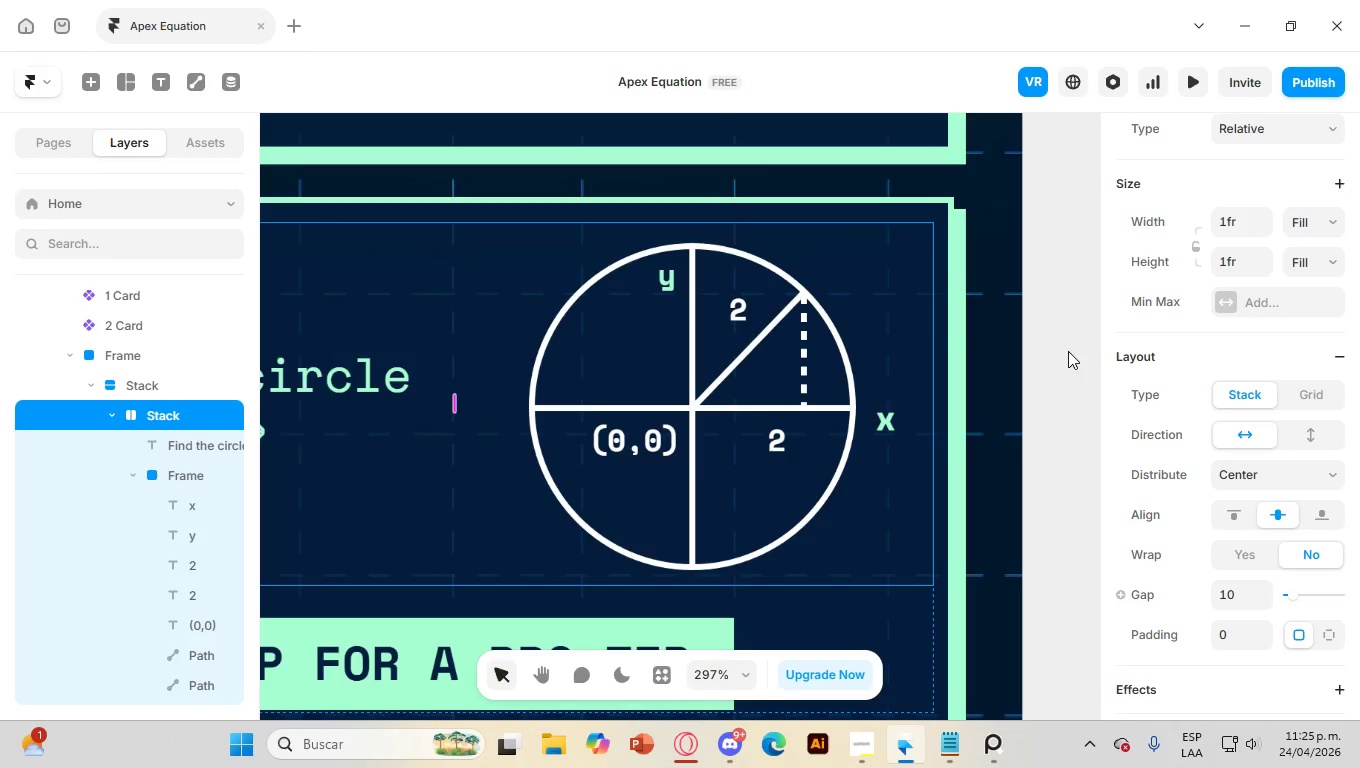 
hold_key(key=ControlLeft, duration=1.06)
scroll: coordinate [915, 325], scroll_direction: down, amount: 8.0
 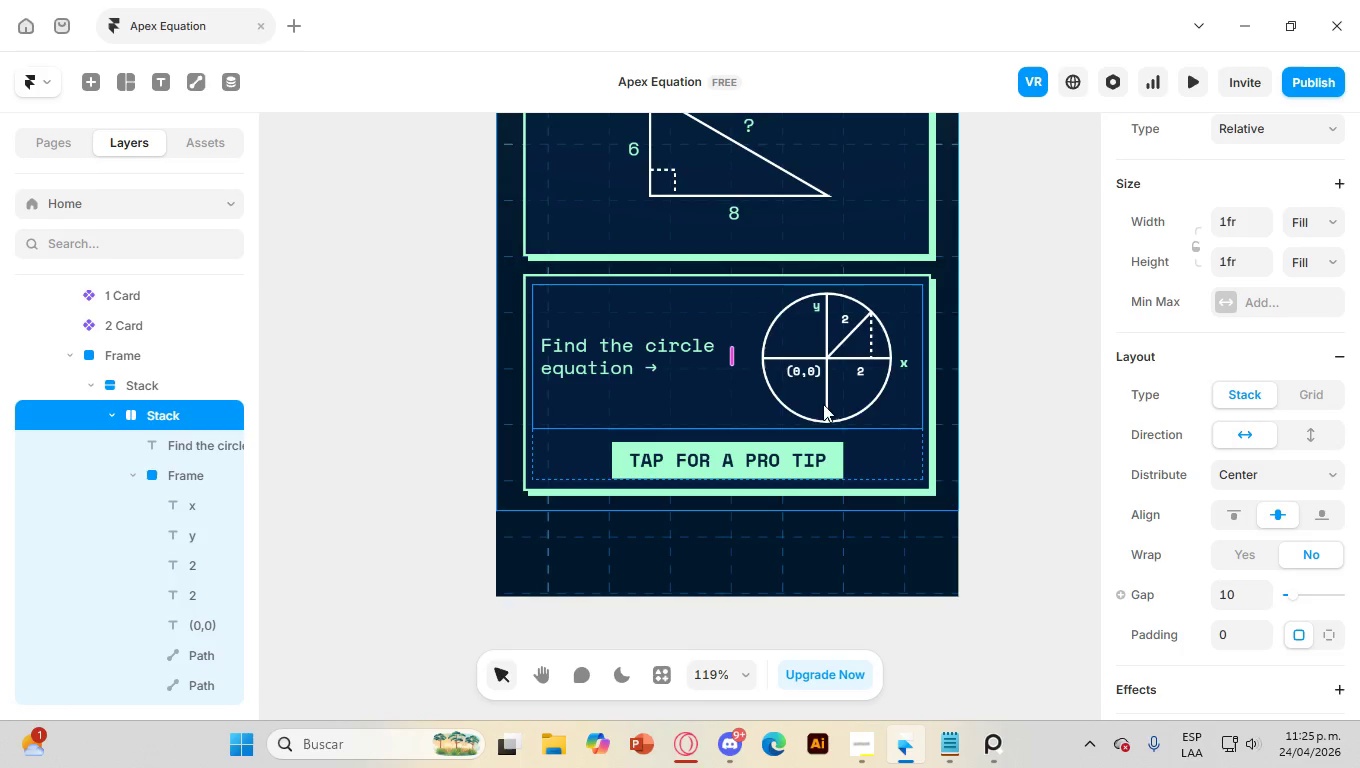 
left_click([736, 278])
 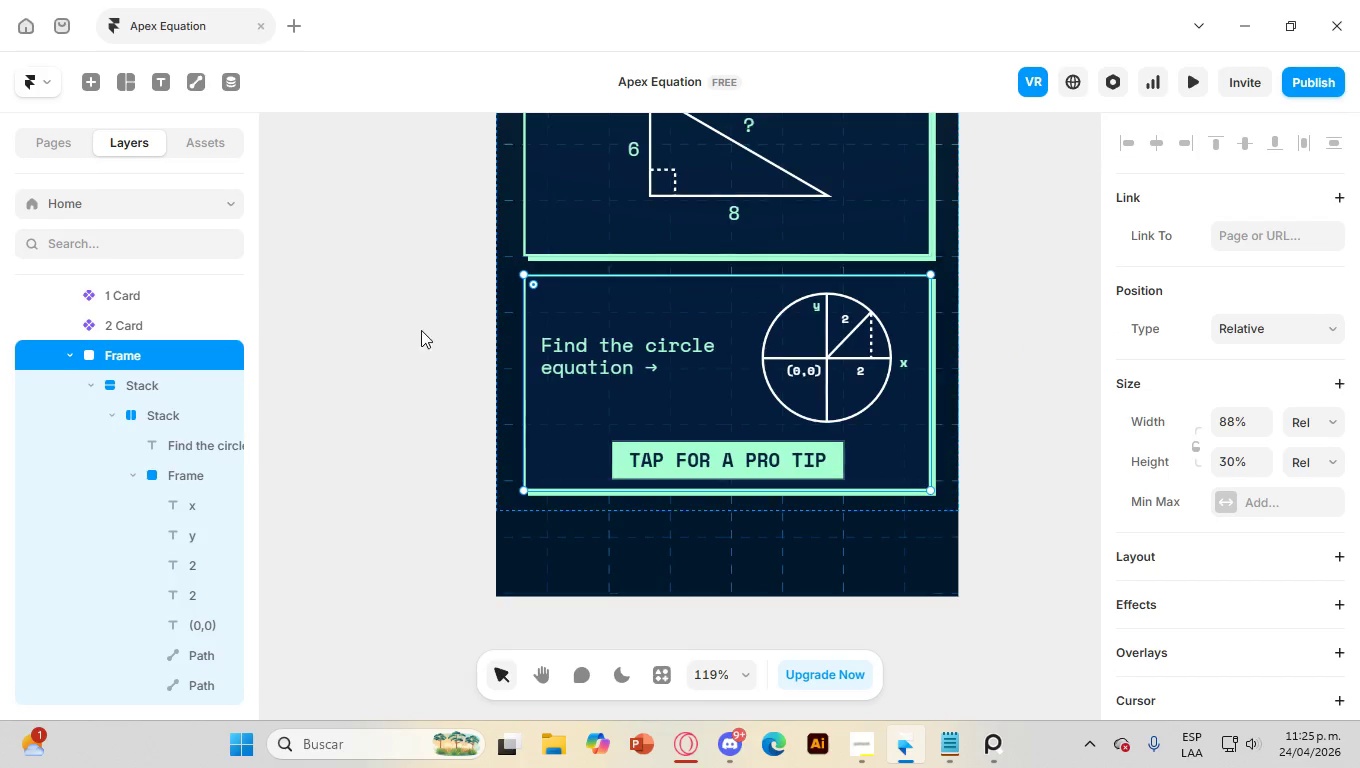 
right_click([147, 354])
 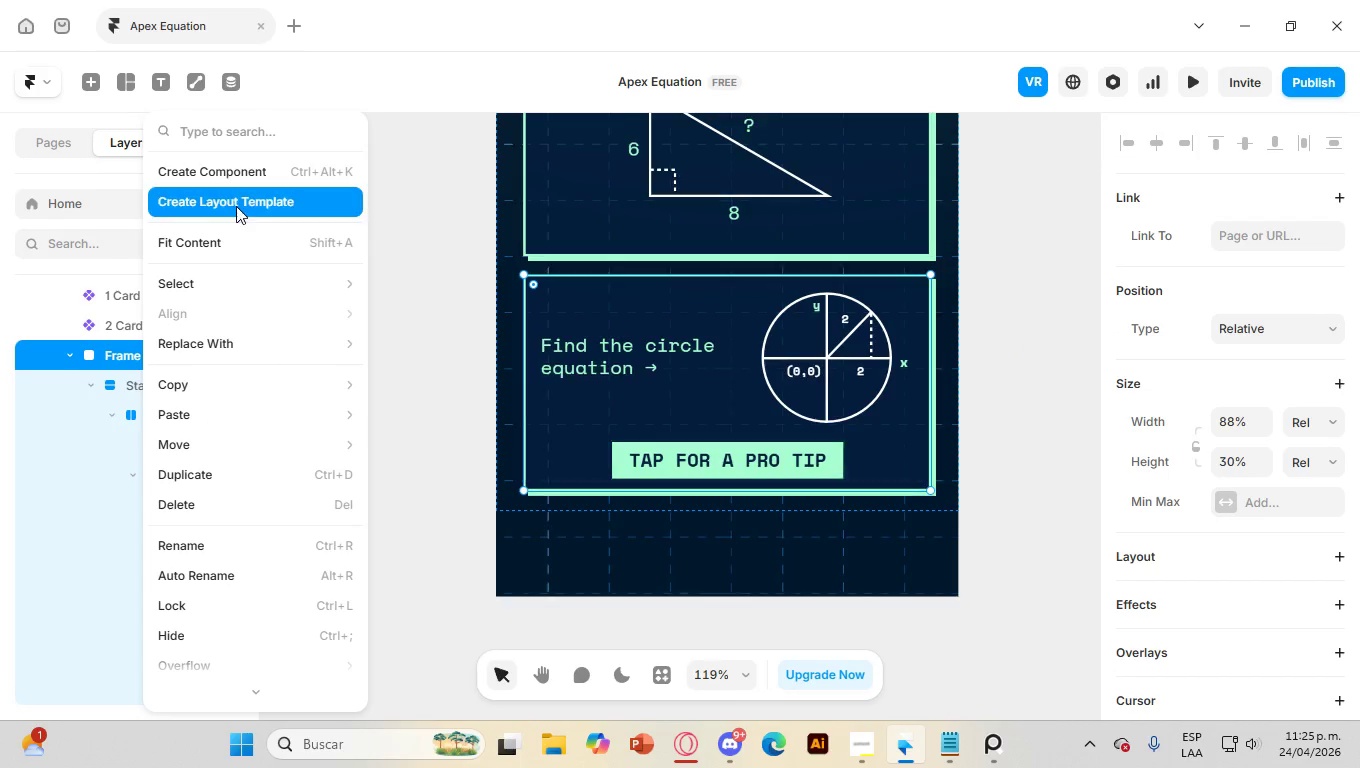 
left_click([237, 173])
 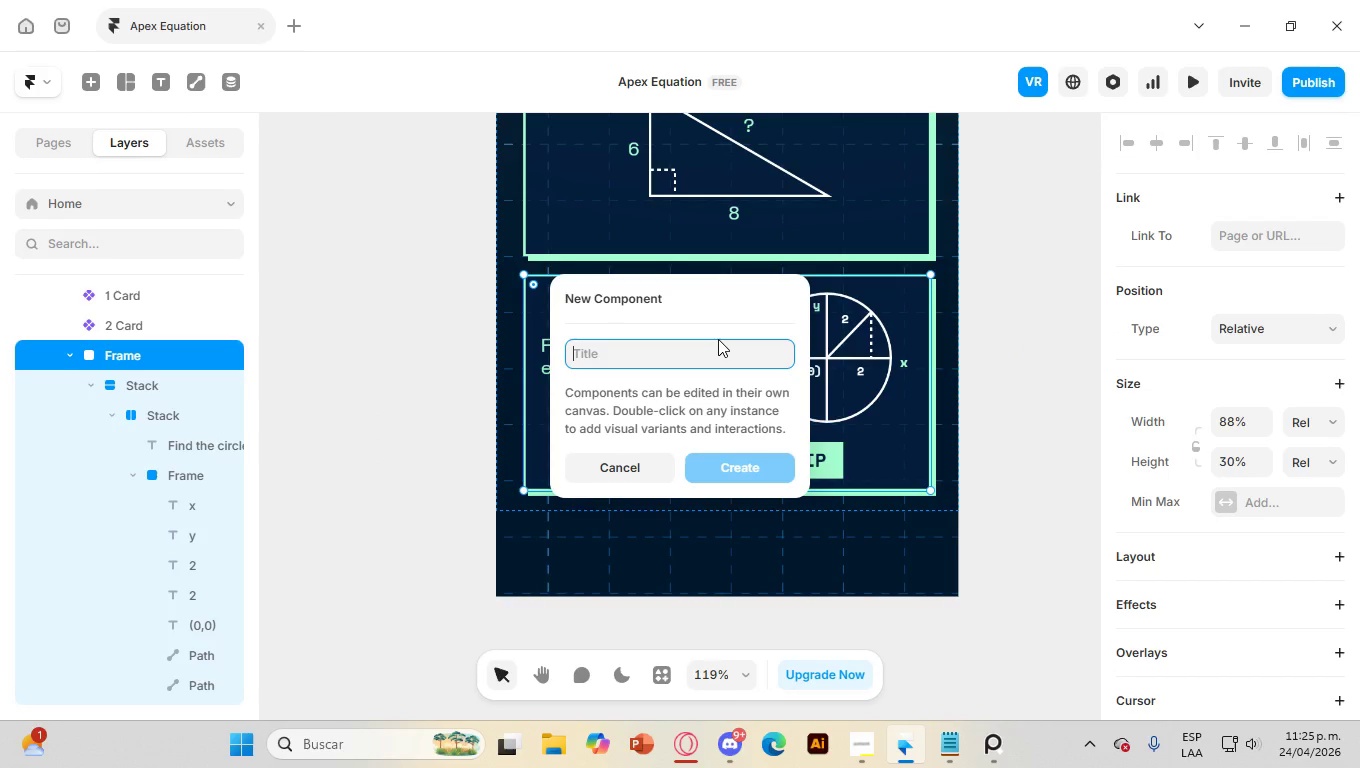 
type(3 Card)
 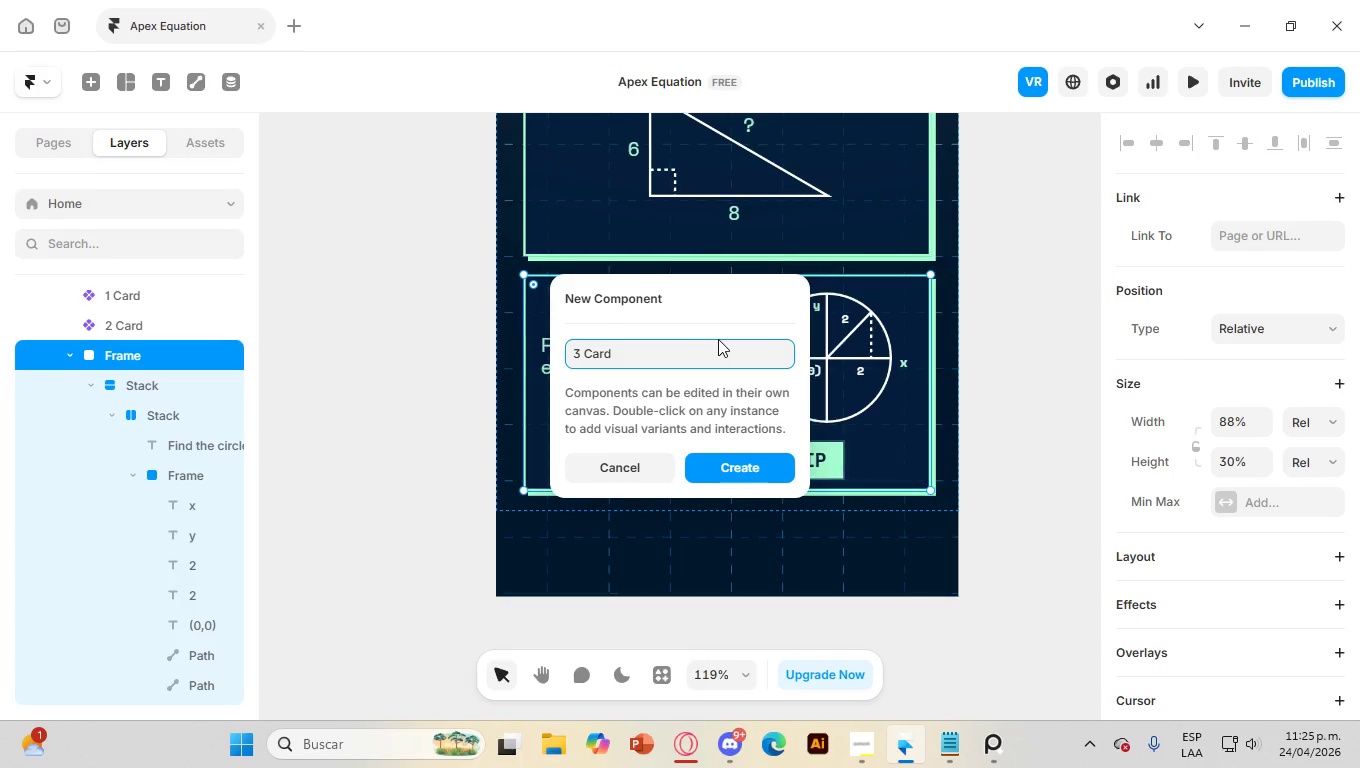 
left_click([747, 456])
 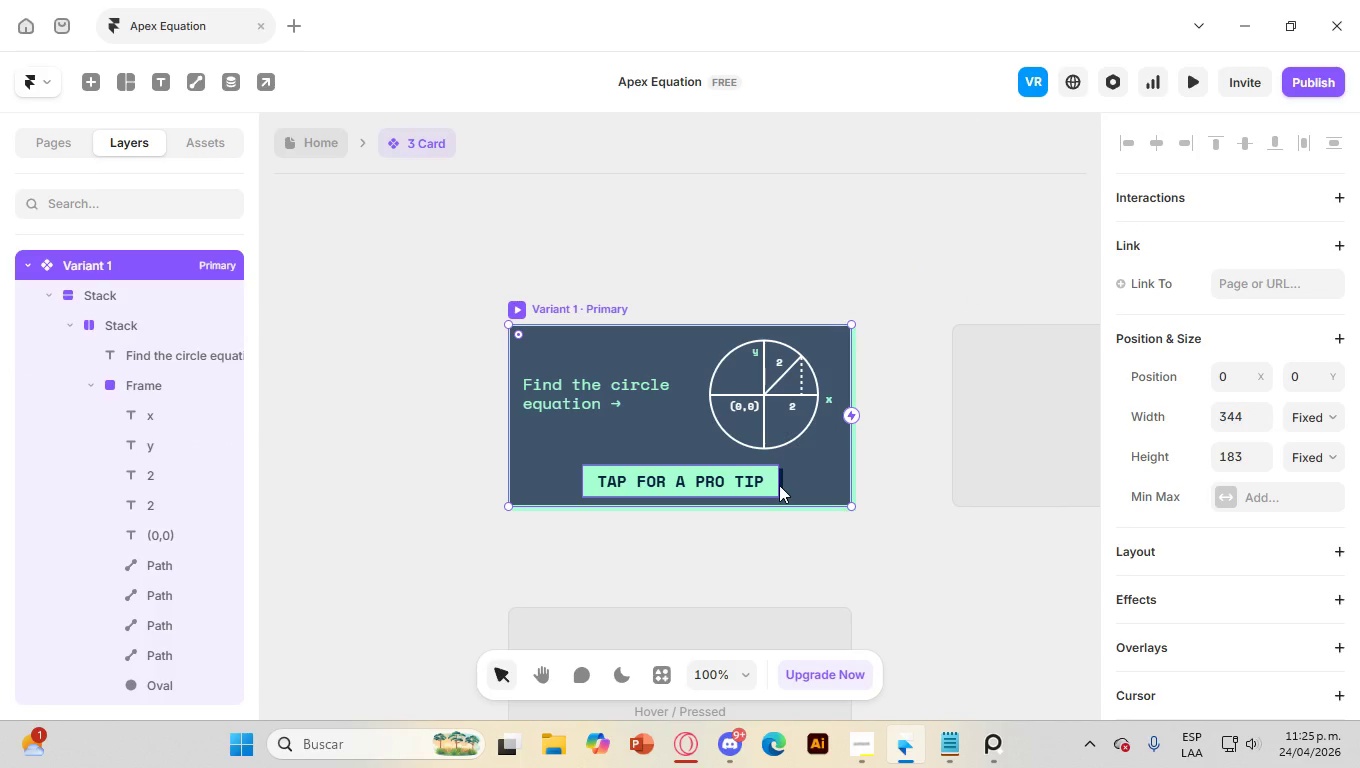 
left_click([779, 485])
 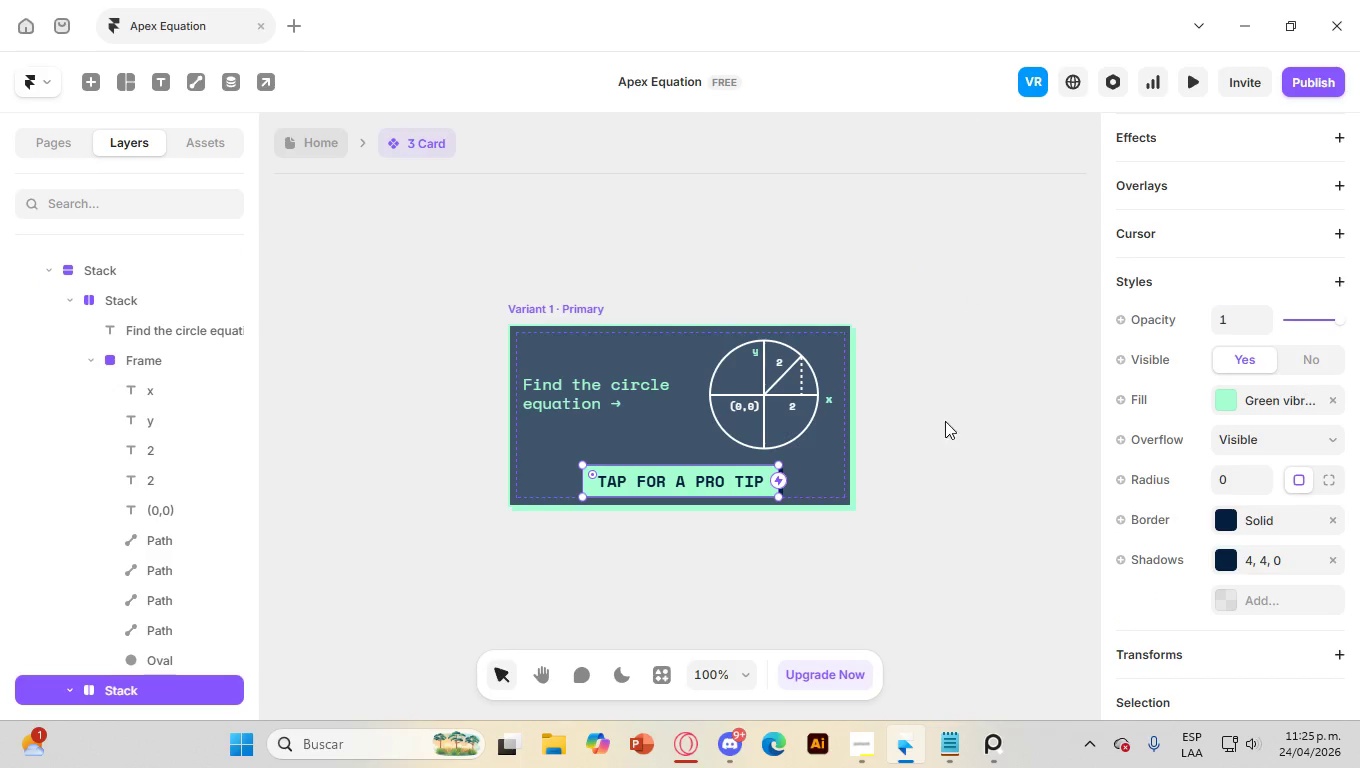 
left_click([829, 493])
 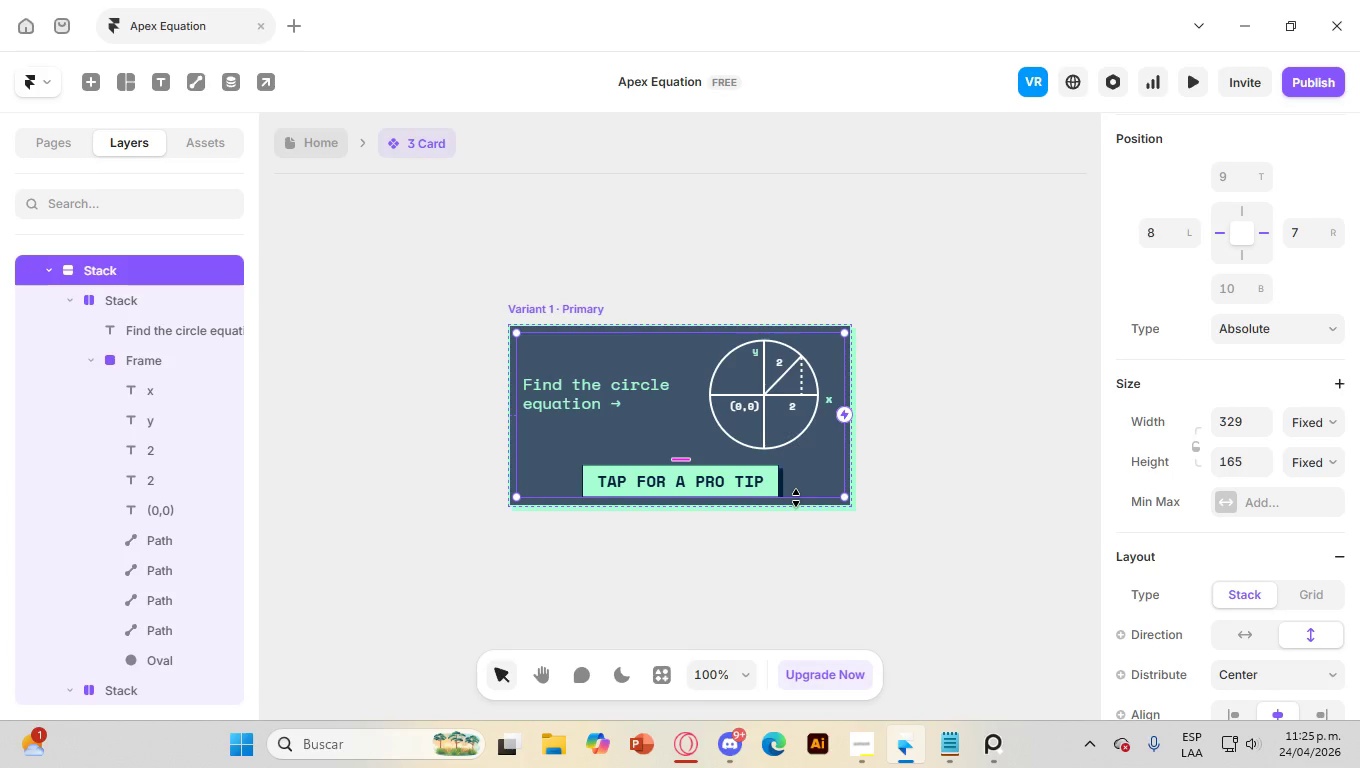 
left_click_drag(start_coordinate=[796, 498], to_coordinate=[794, 504])
 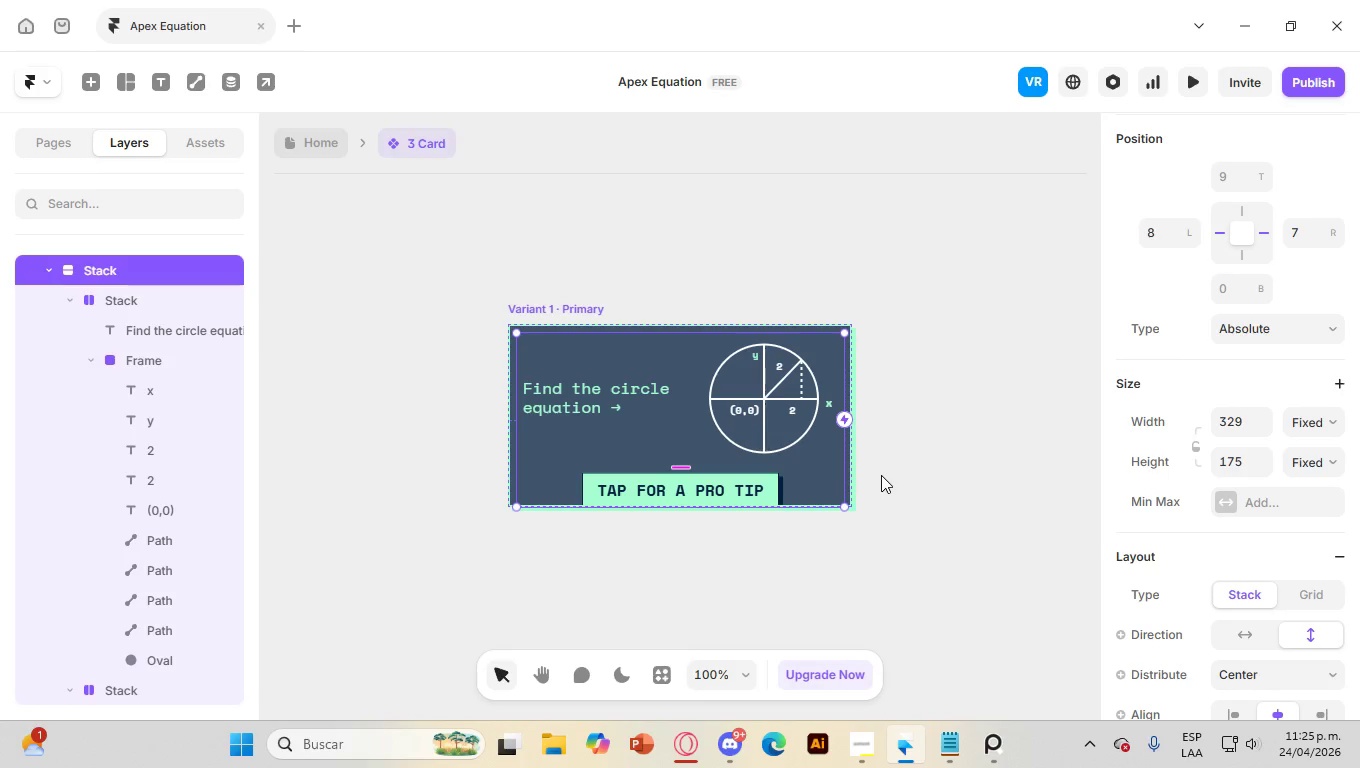 
key(Control+Z)
 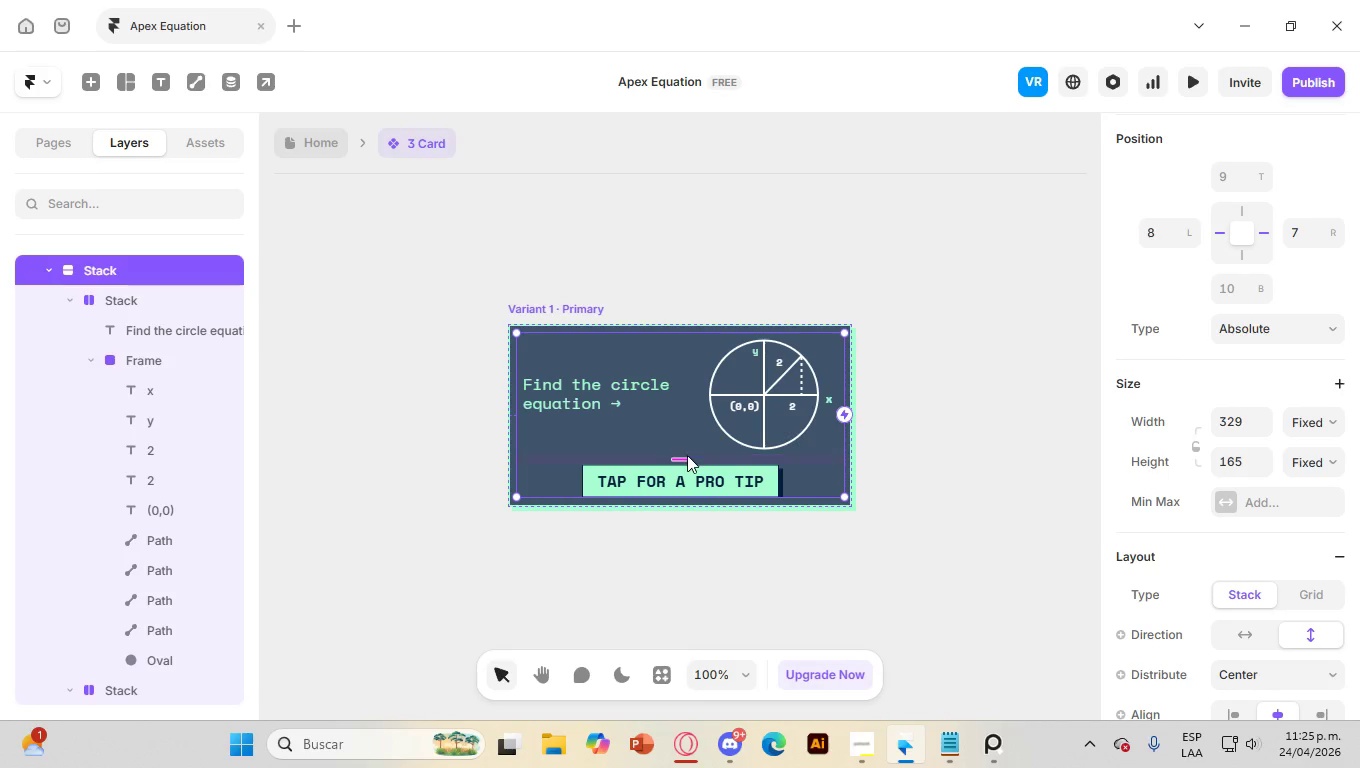 
left_click_drag(start_coordinate=[681, 460], to_coordinate=[684, 455])
 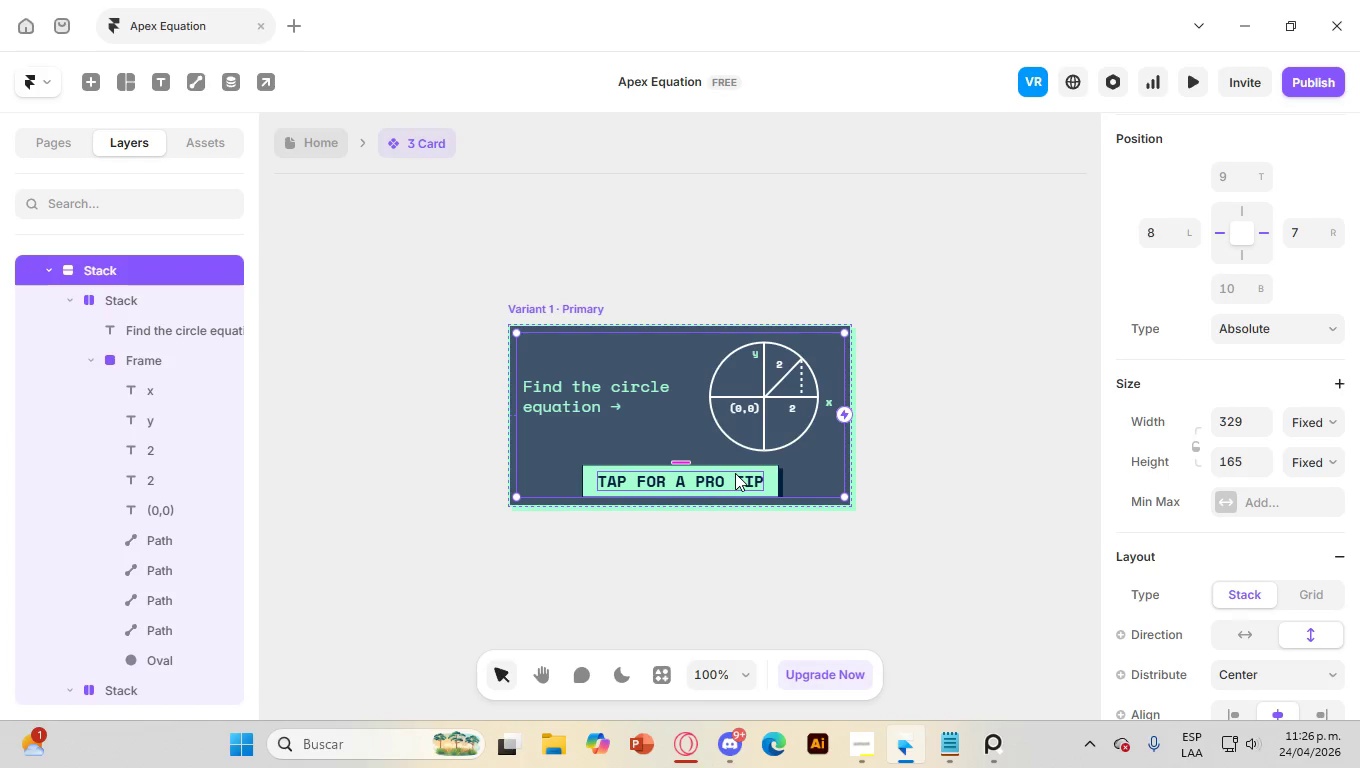 
key(Control+Z)
 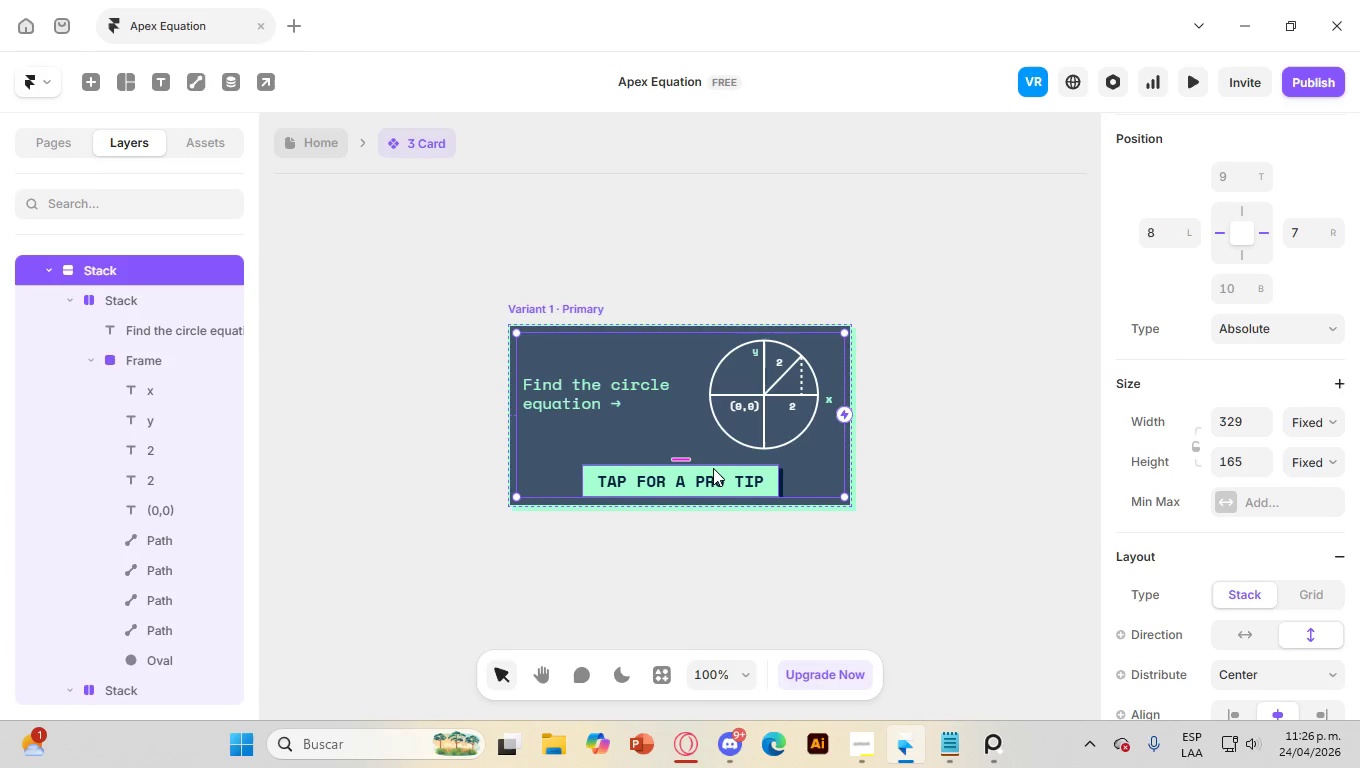 
left_click([713, 468])
 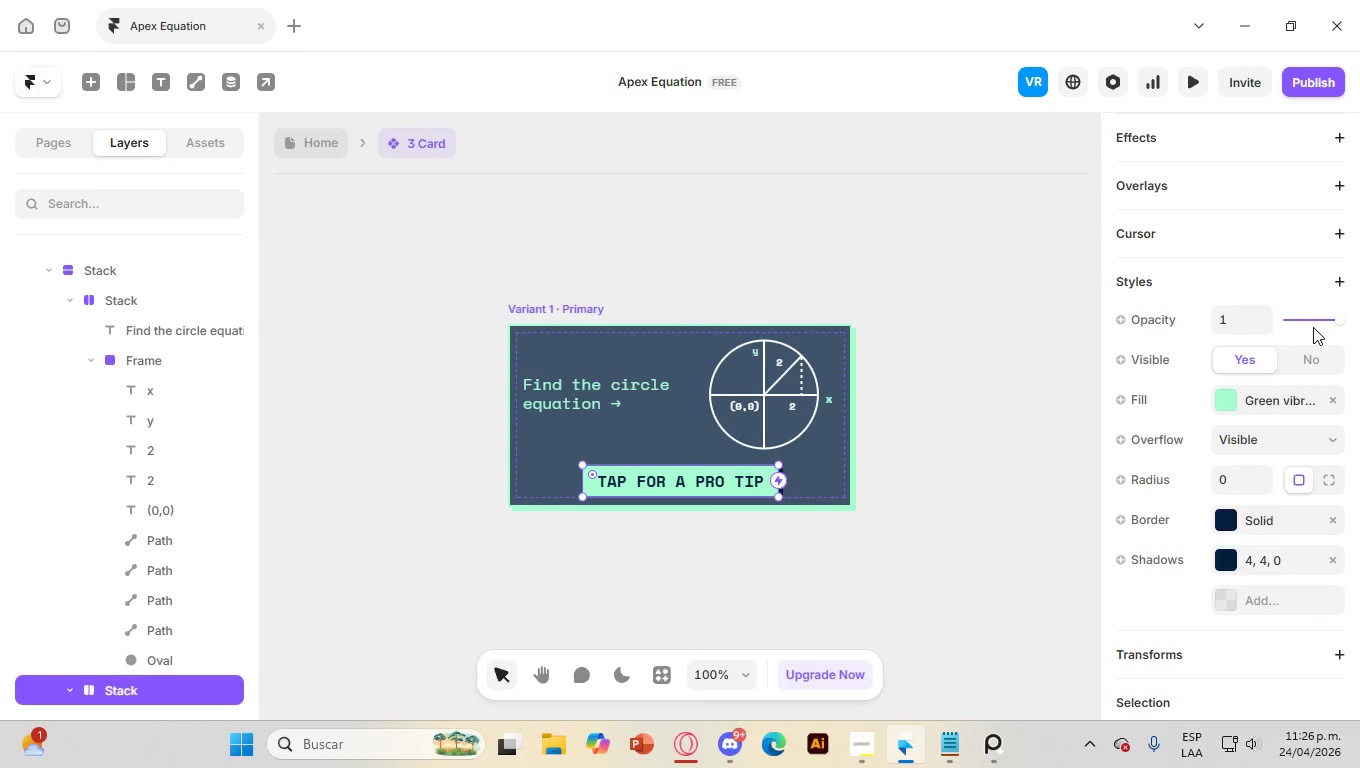 
wait(9.77)
 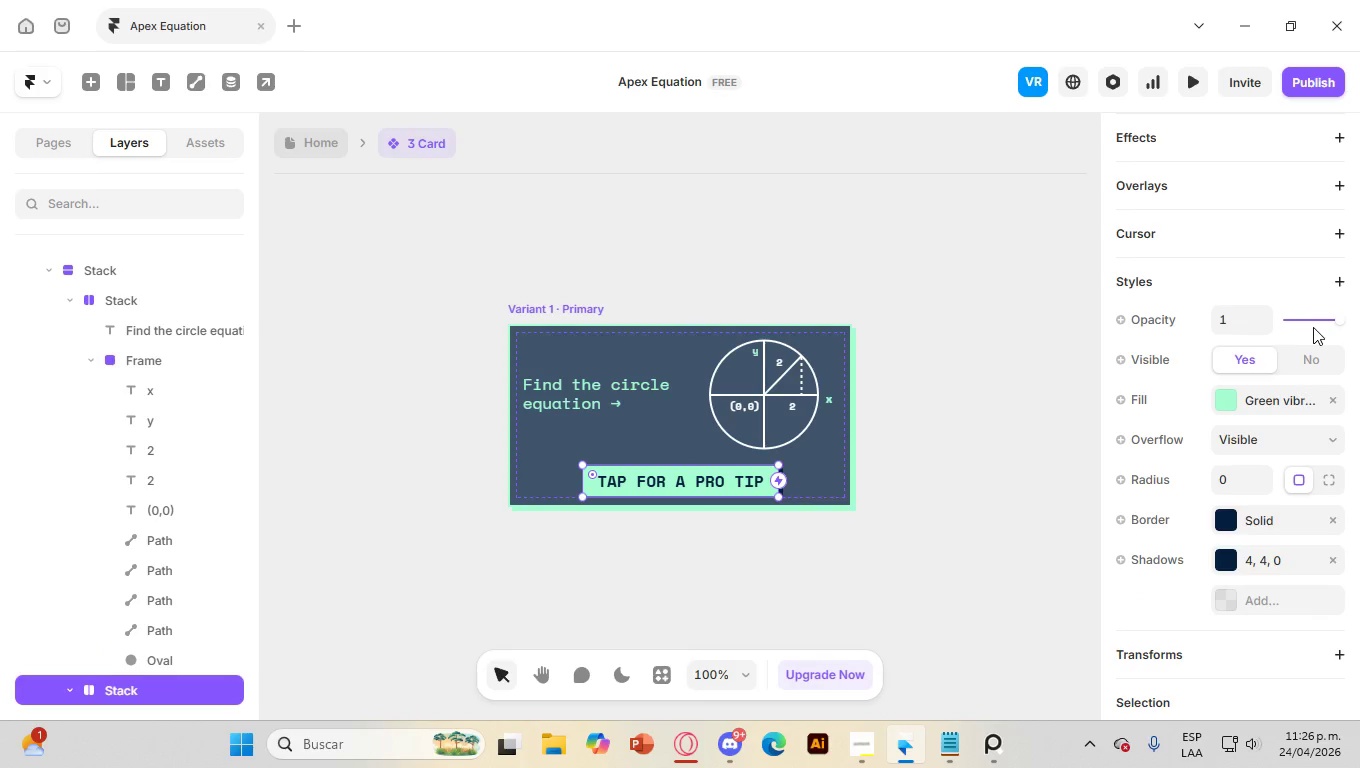 
scroll: coordinate [1264, 432], scroll_direction: down, amount: 3.0
 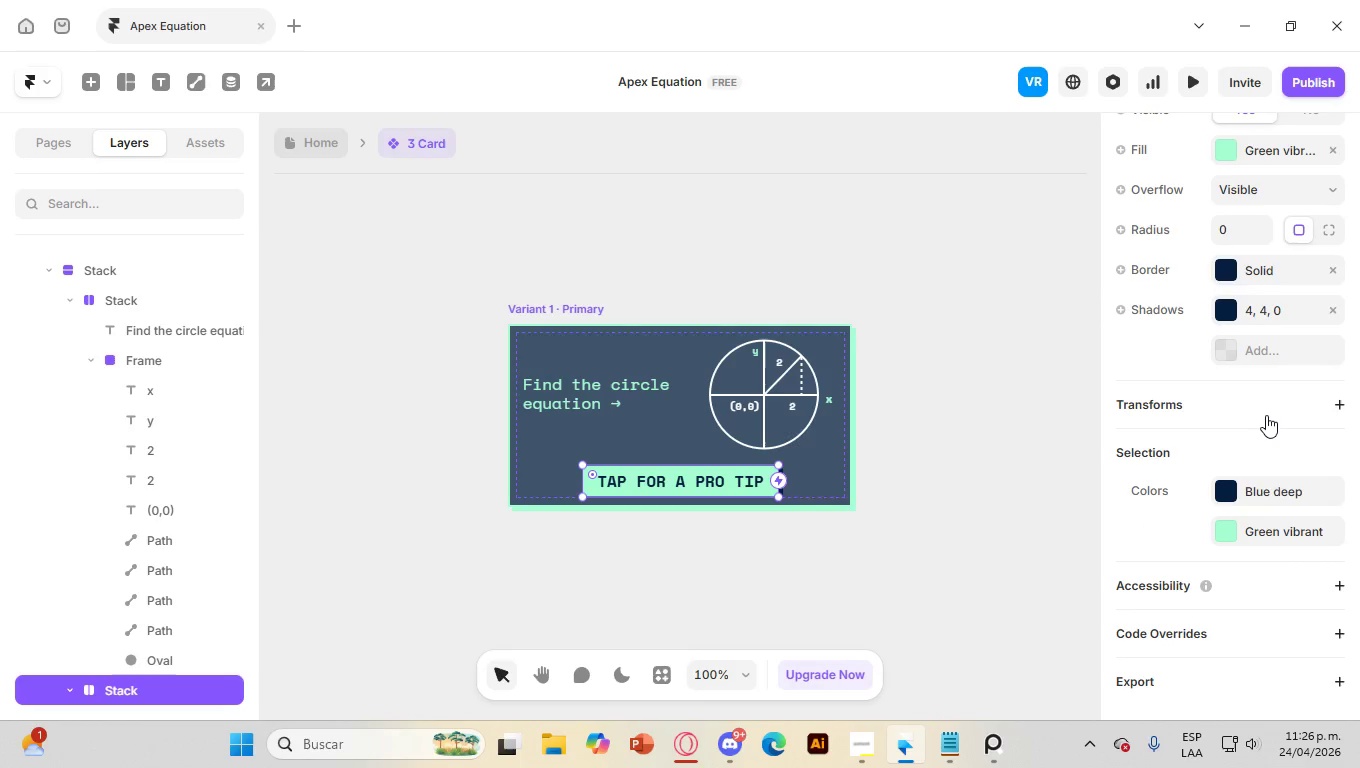 
scroll: coordinate [1265, 407], scroll_direction: none, amount: 0.0
 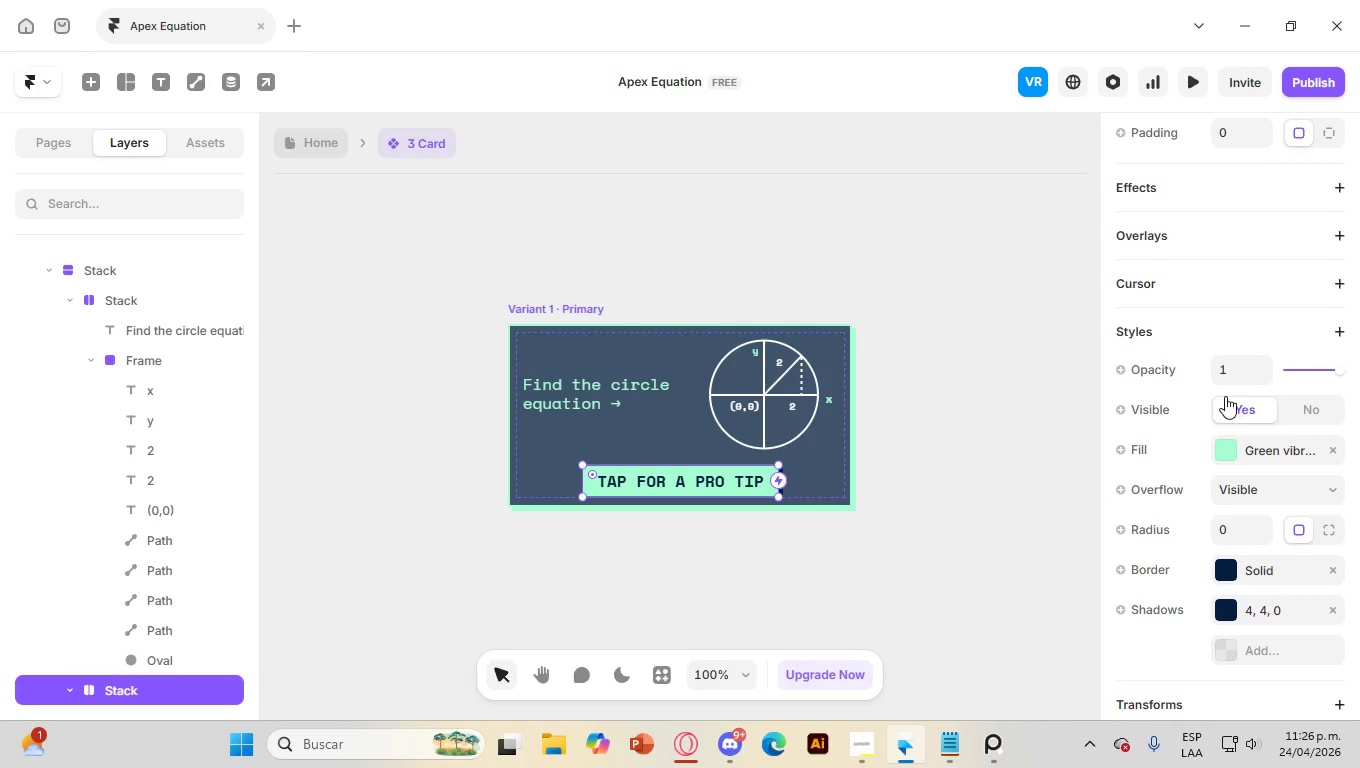 
wait(8.57)
 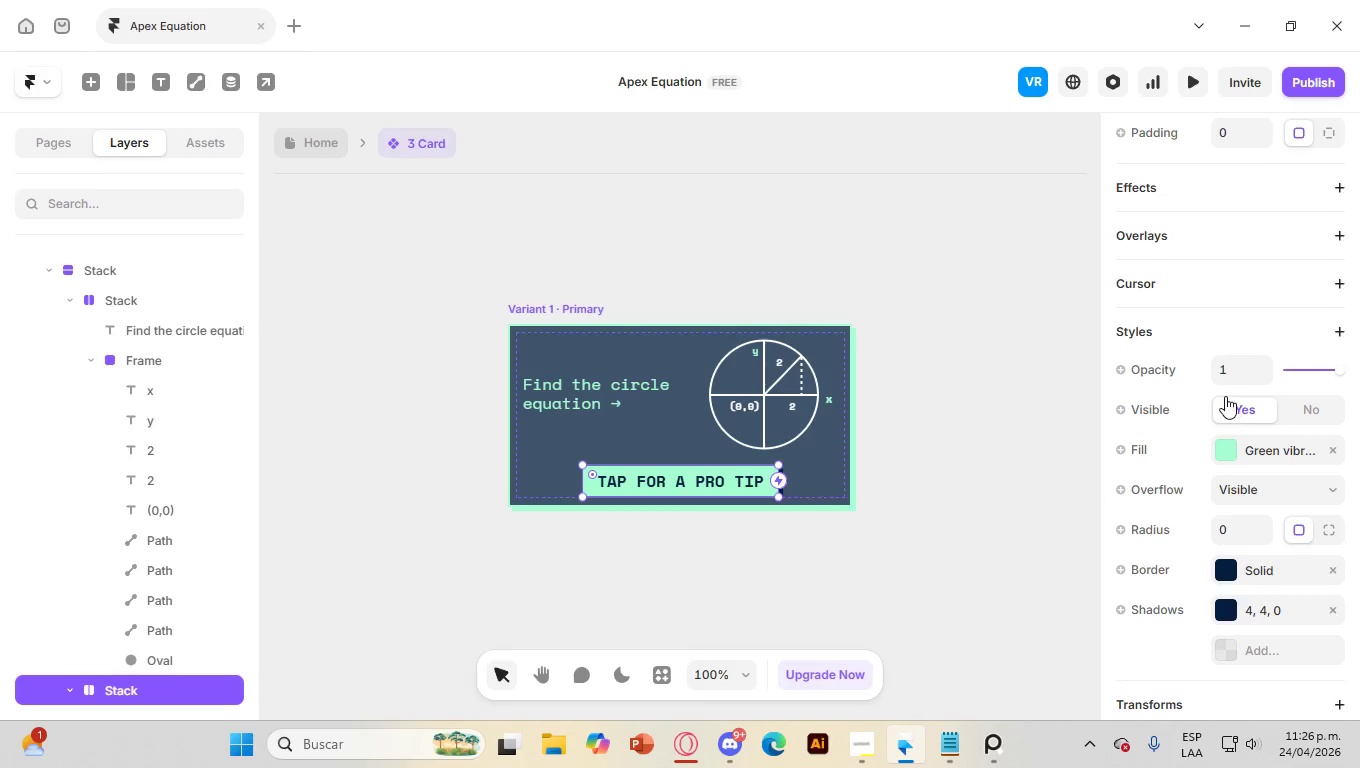 
scroll: coordinate [1207, 418], scroll_direction: down, amount: 2.0
 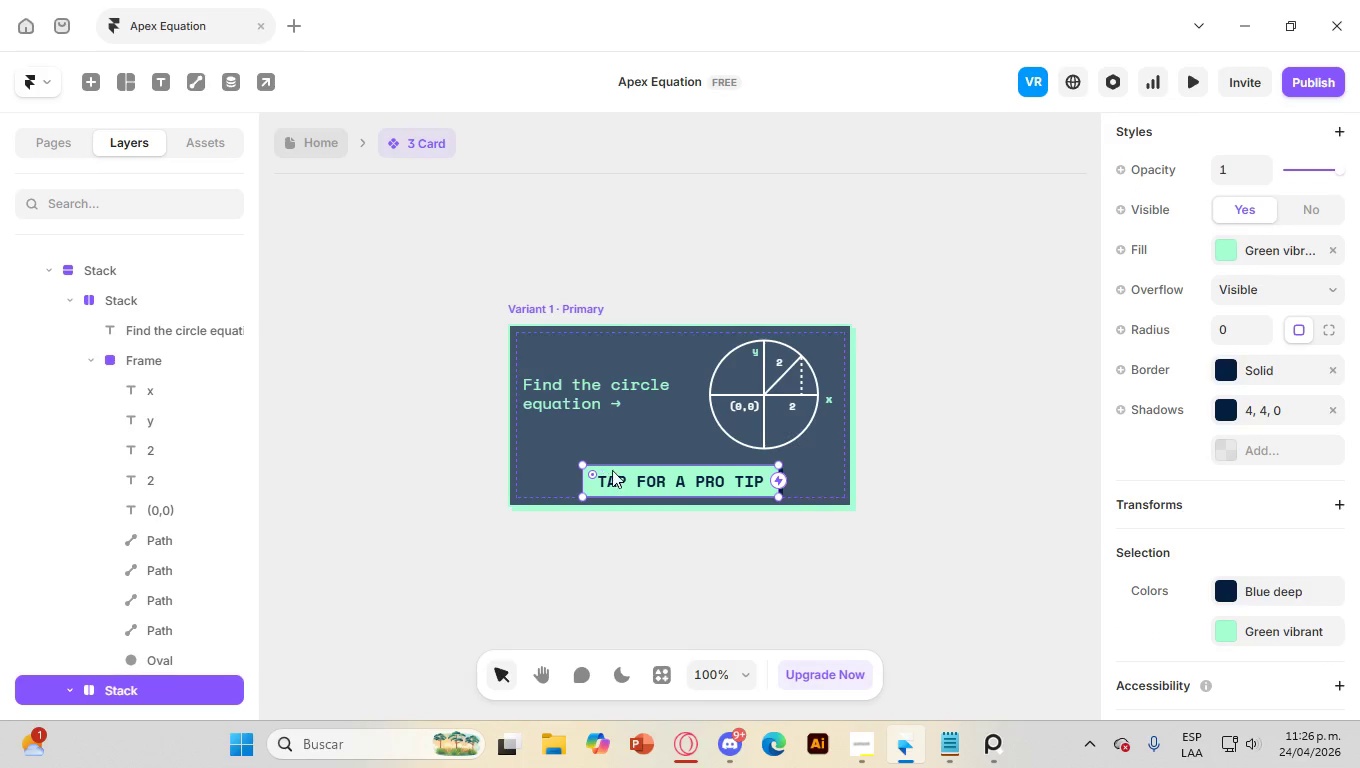 
left_click([545, 482])
 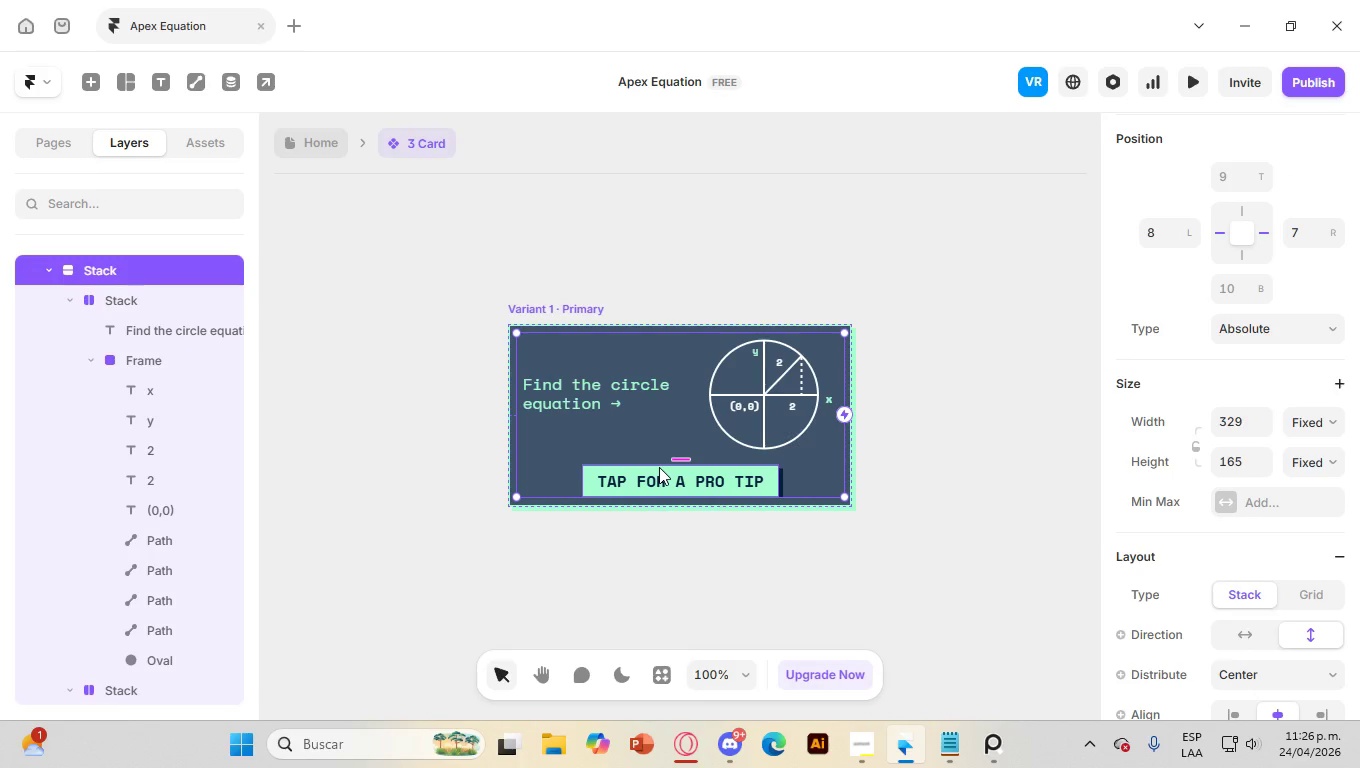 
left_click([659, 467])
 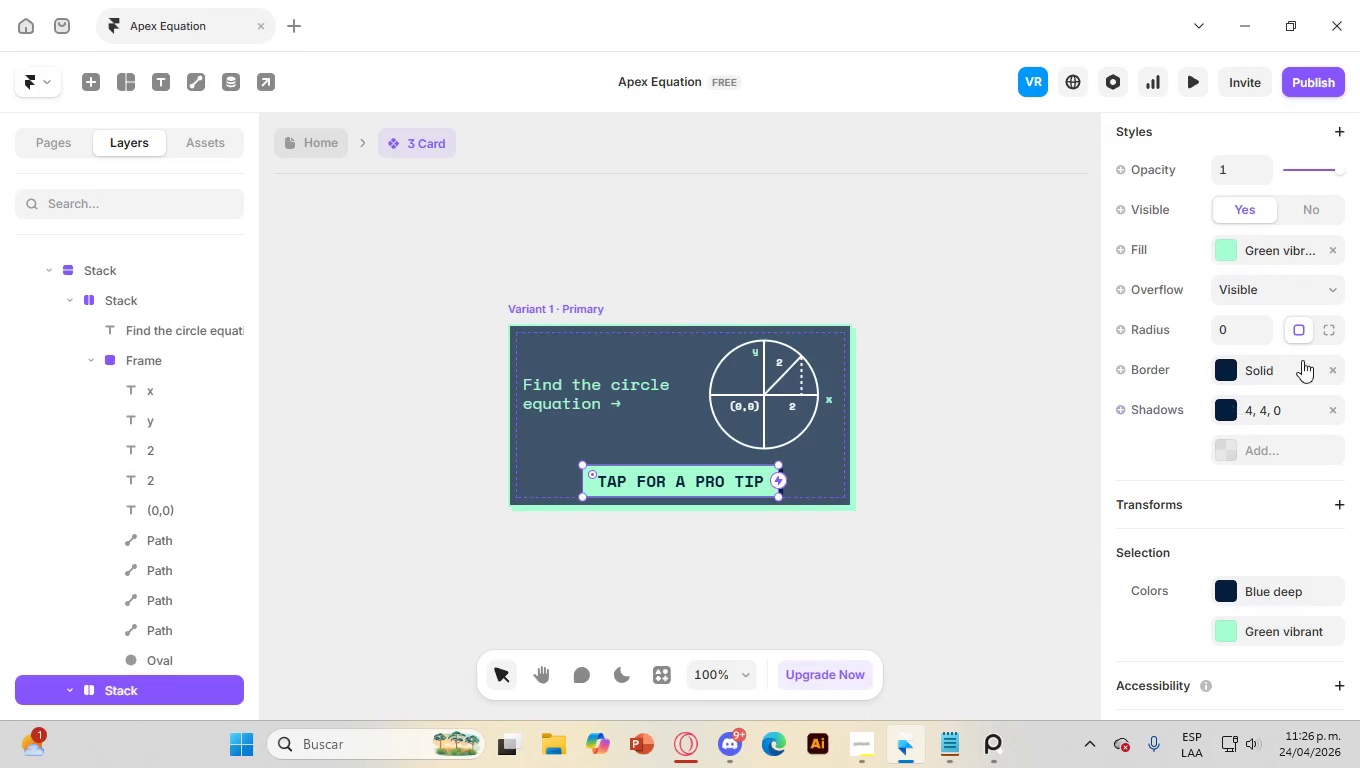 
scroll: coordinate [1284, 317], scroll_direction: down, amount: 3.0
 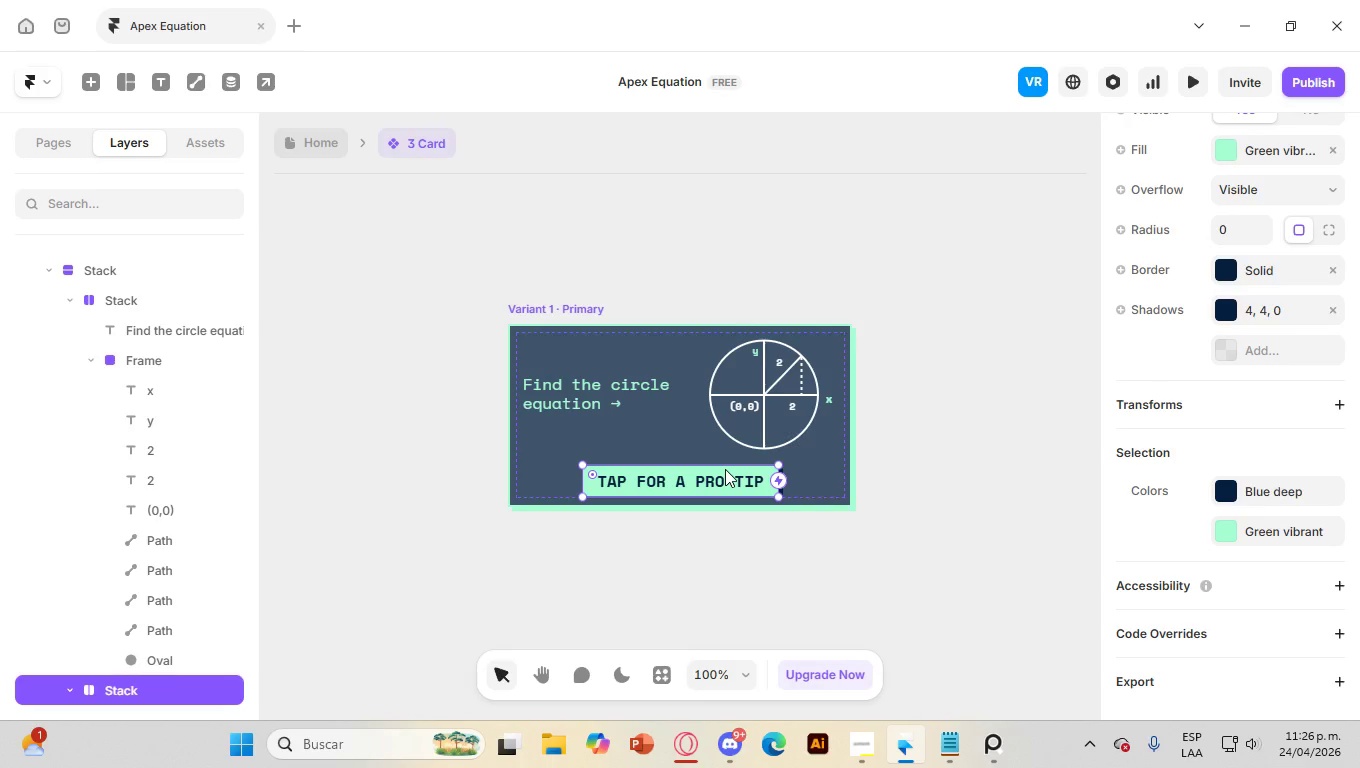 
scroll: coordinate [1203, 353], scroll_direction: up, amount: 5.0
 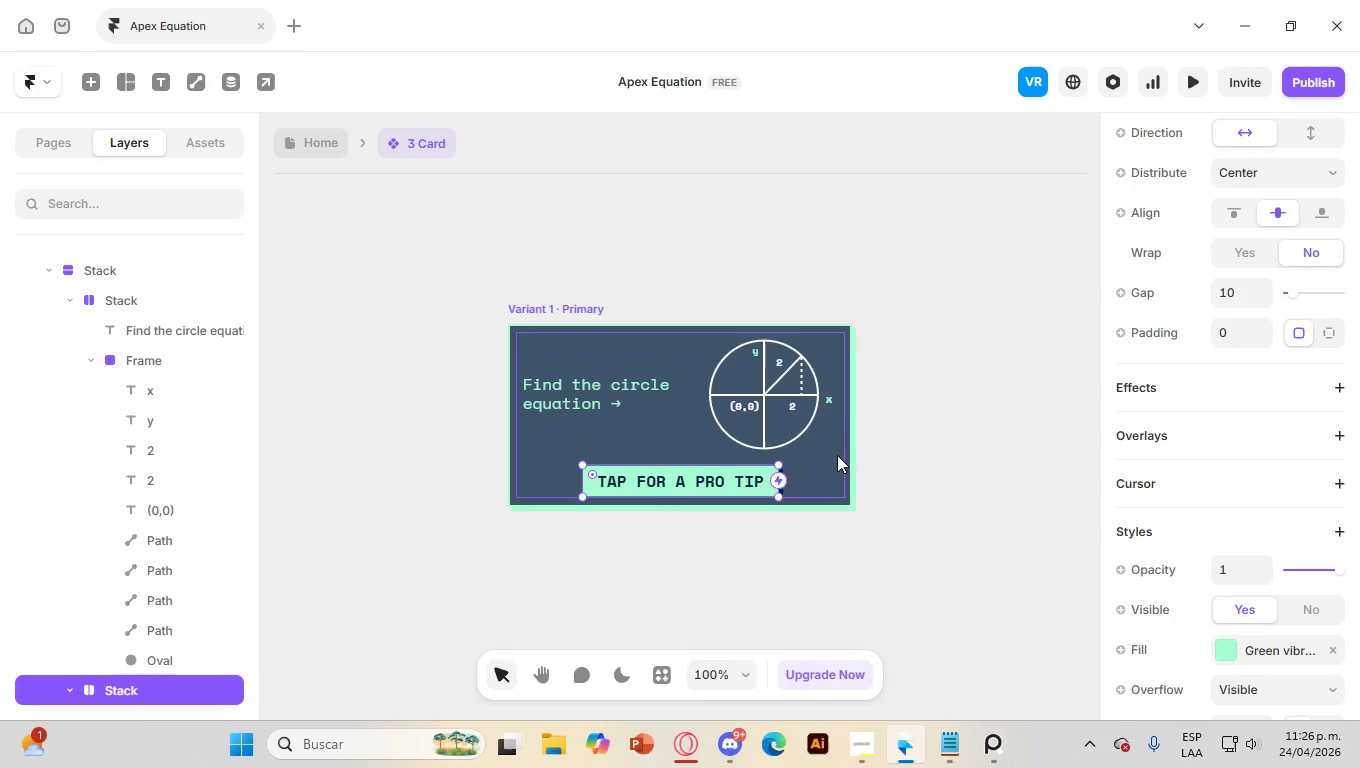 
left_click([841, 456])
 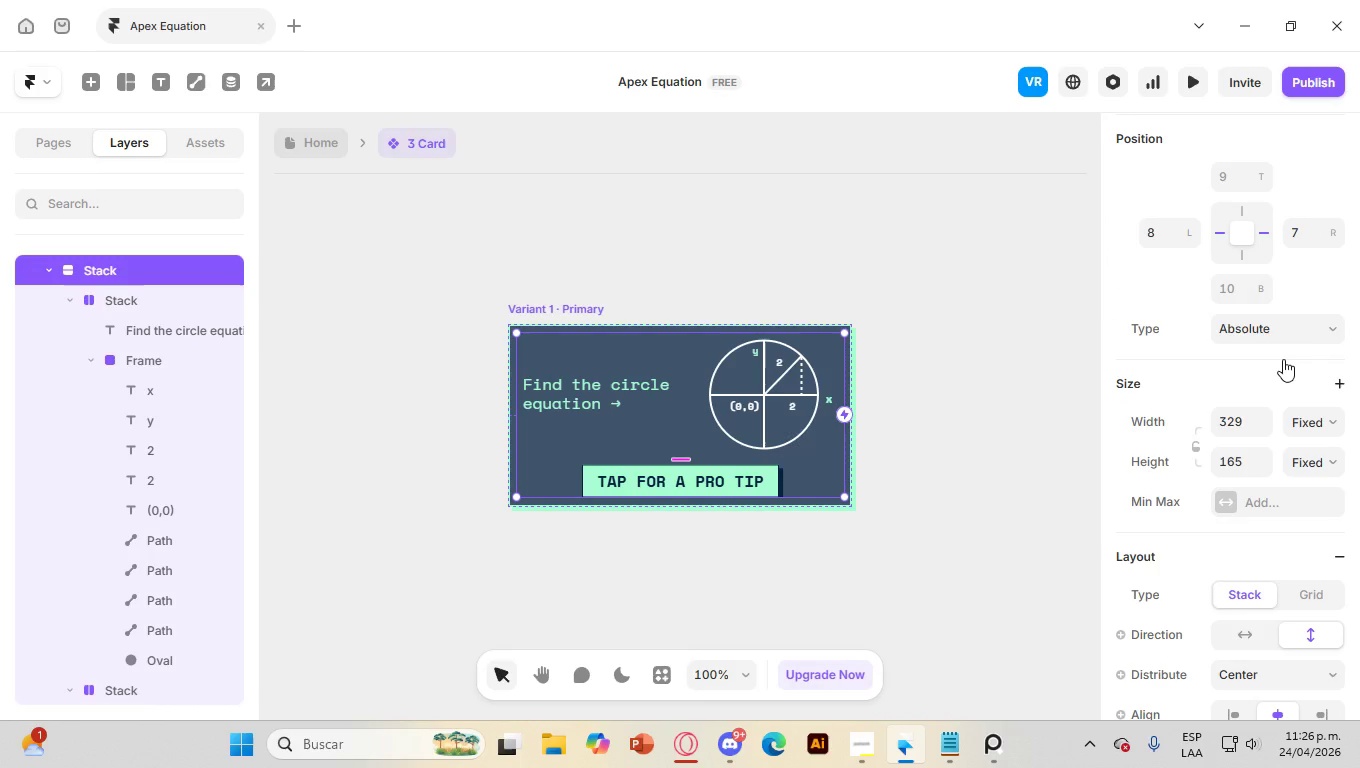 
scroll: coordinate [1283, 359], scroll_direction: down, amount: 8.0
 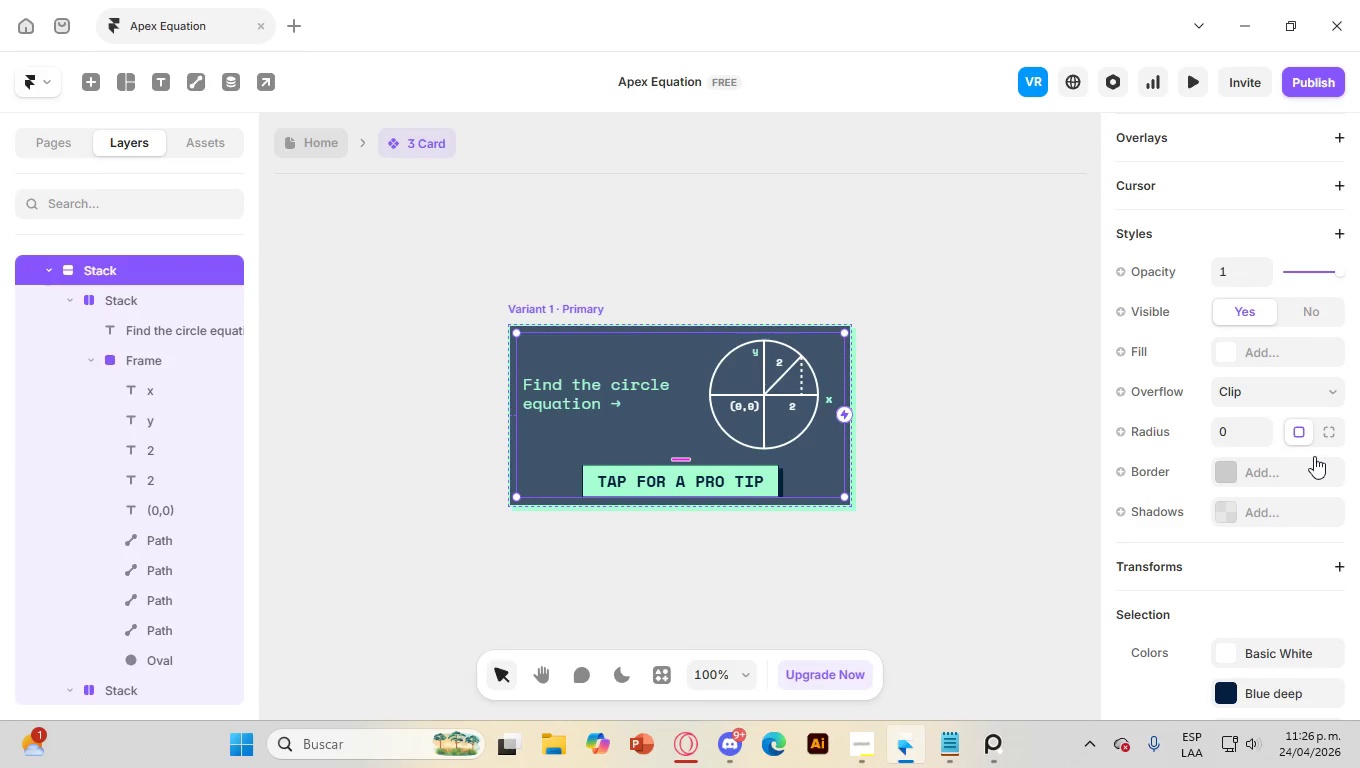 
wait(6.34)
 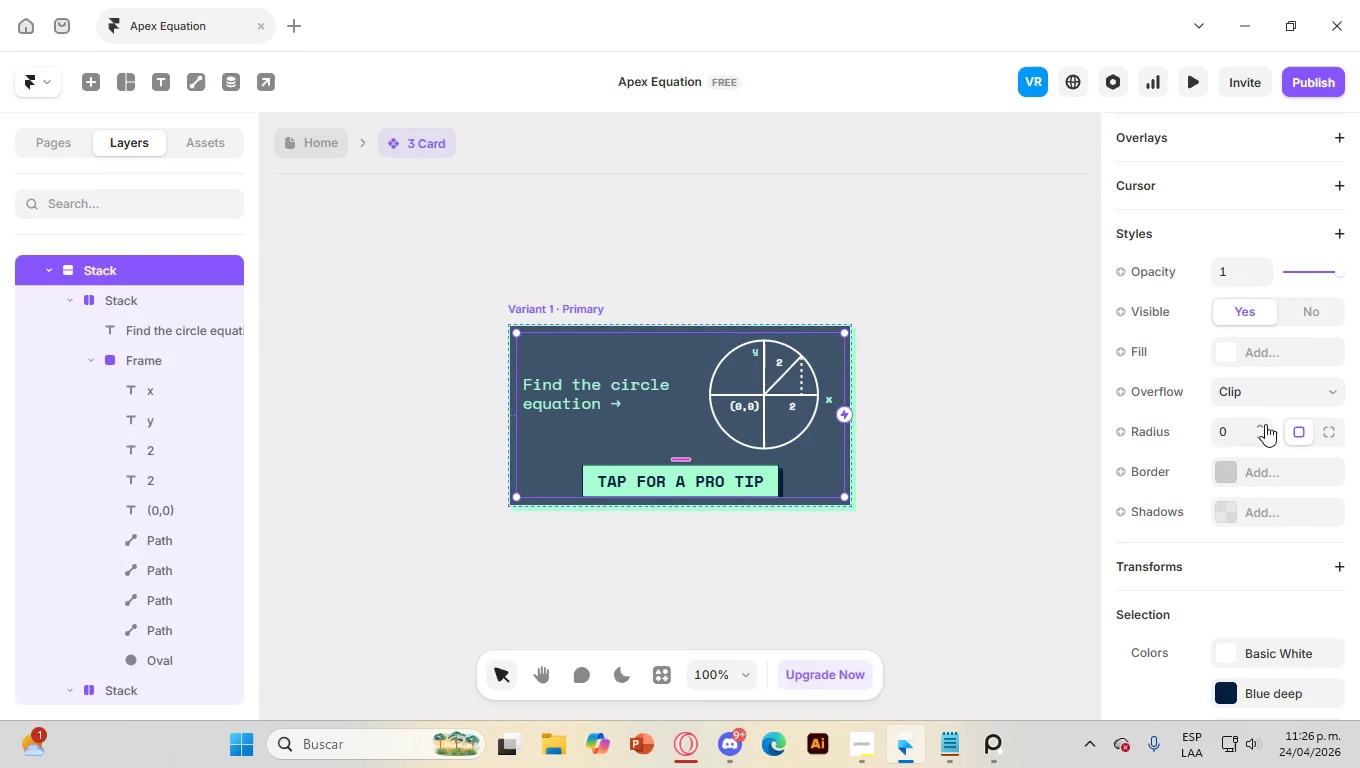 
scroll: coordinate [1205, 404], scroll_direction: up, amount: 10.0
 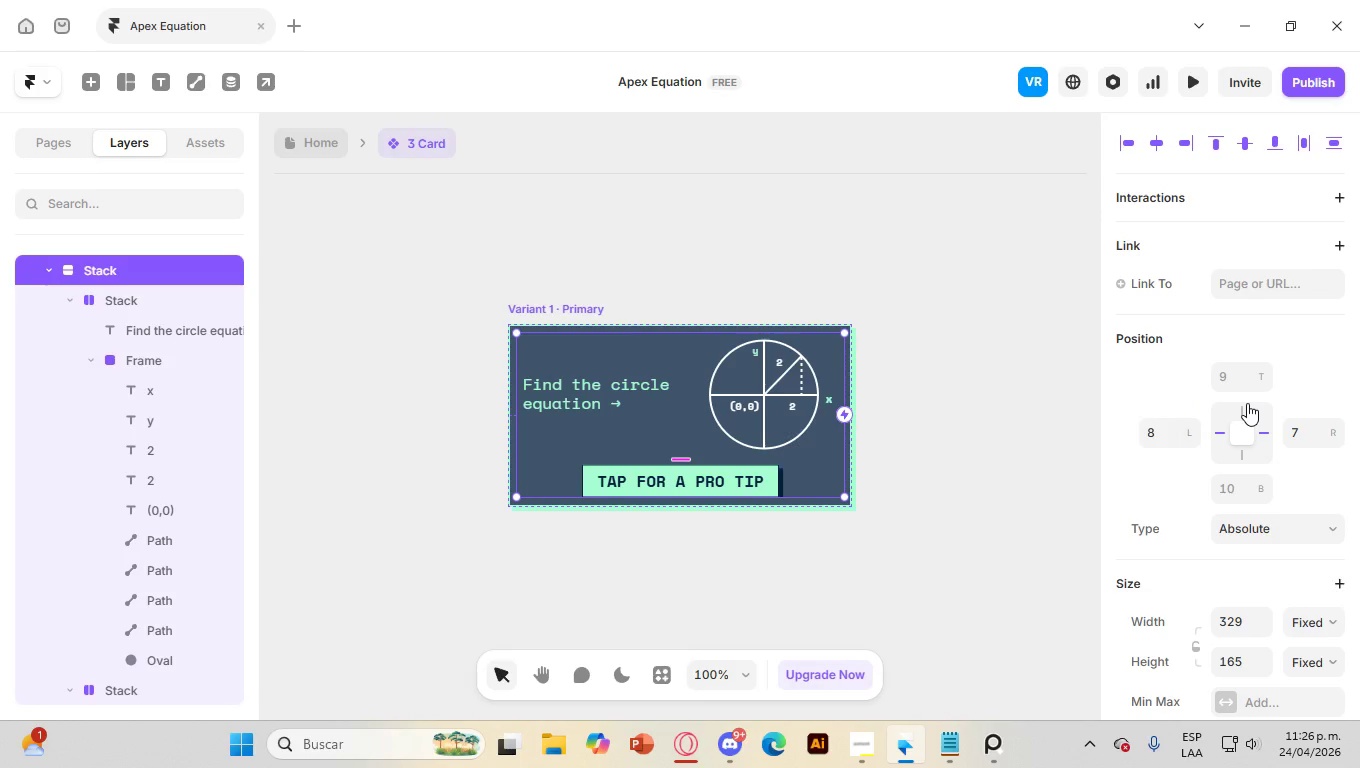 
scroll: coordinate [1312, 398], scroll_direction: down, amount: 3.0
 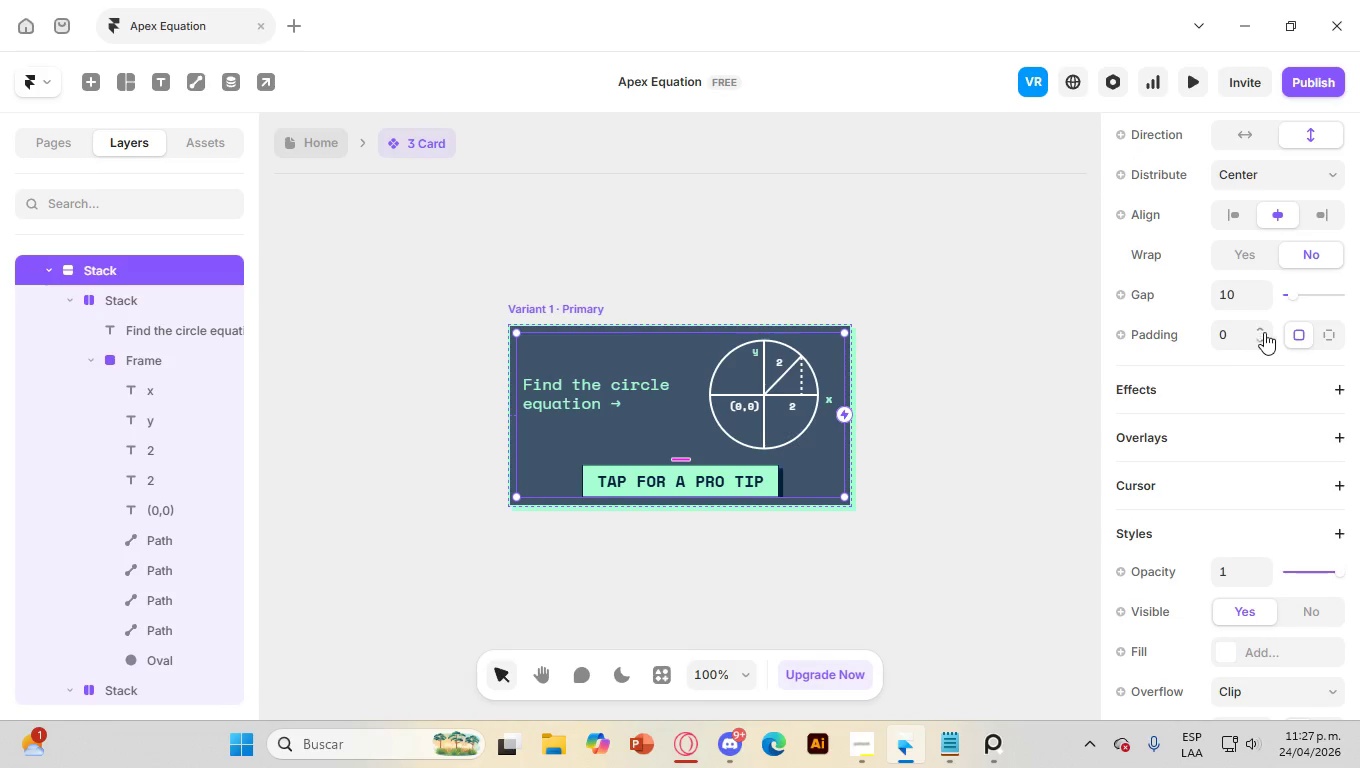 
left_click([1321, 333])
 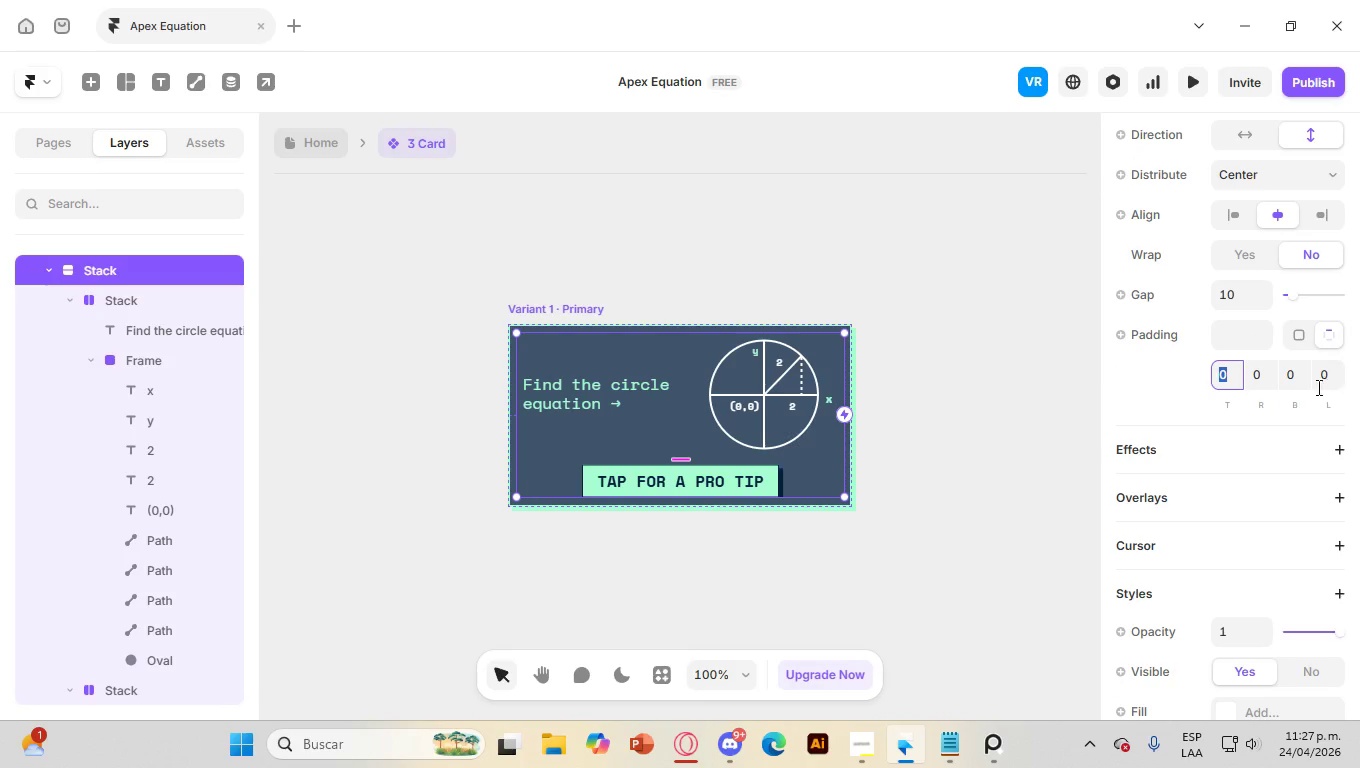 
left_click([1294, 376])
 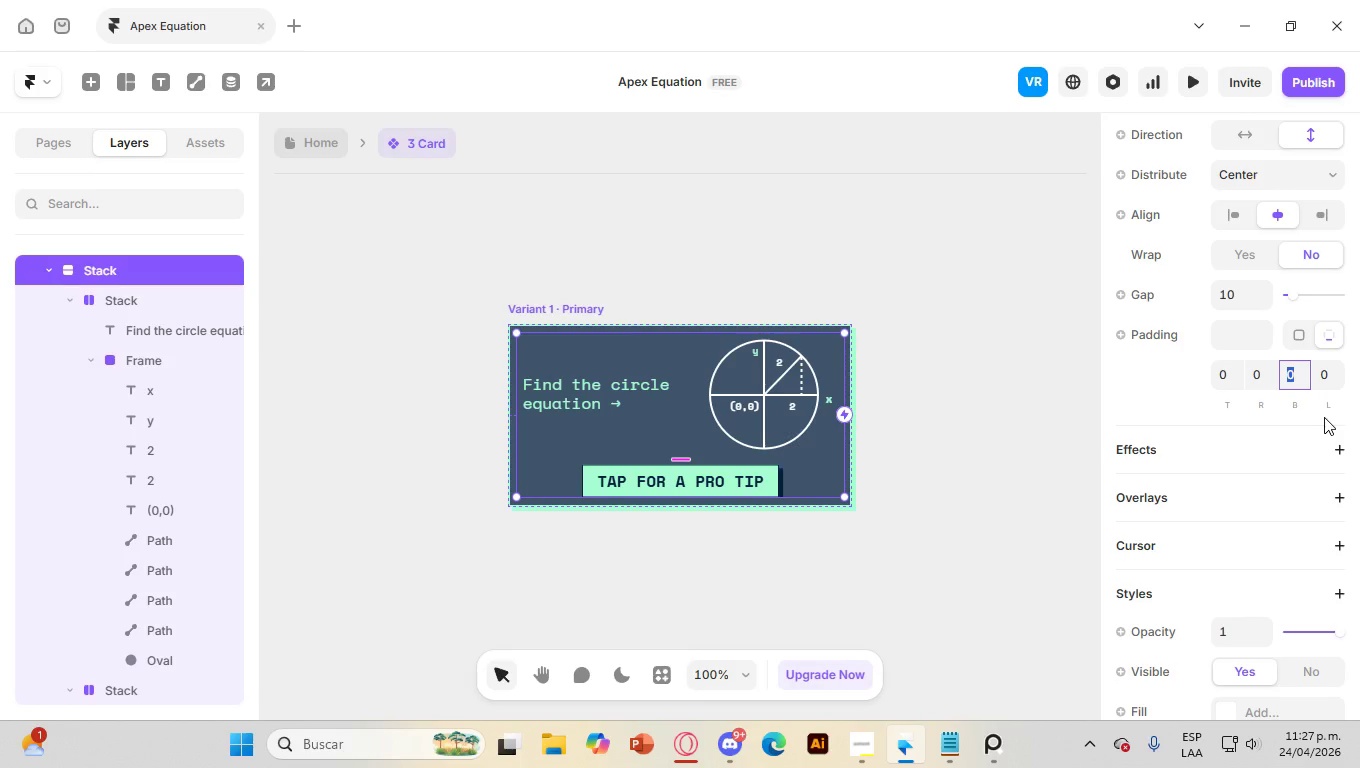 
key(ArrowUp)
 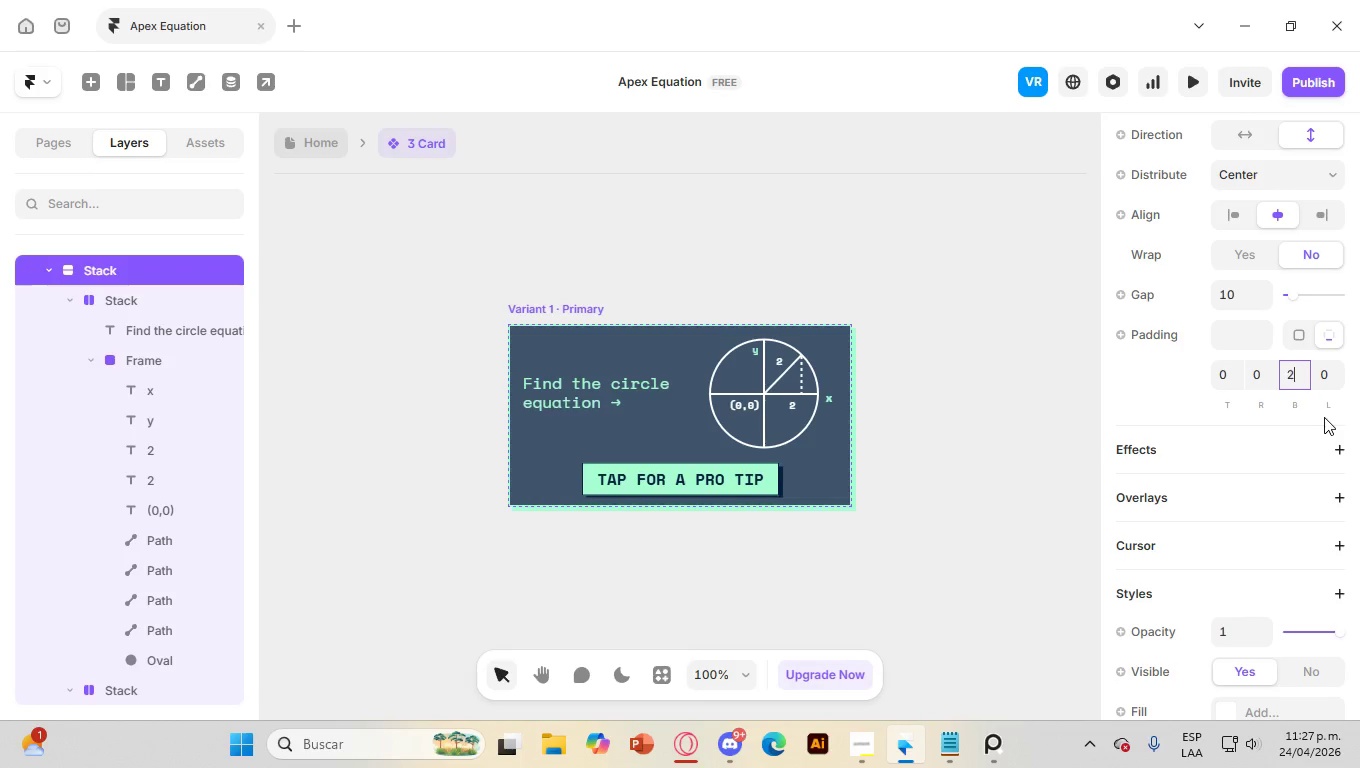 
key(ArrowUp)
 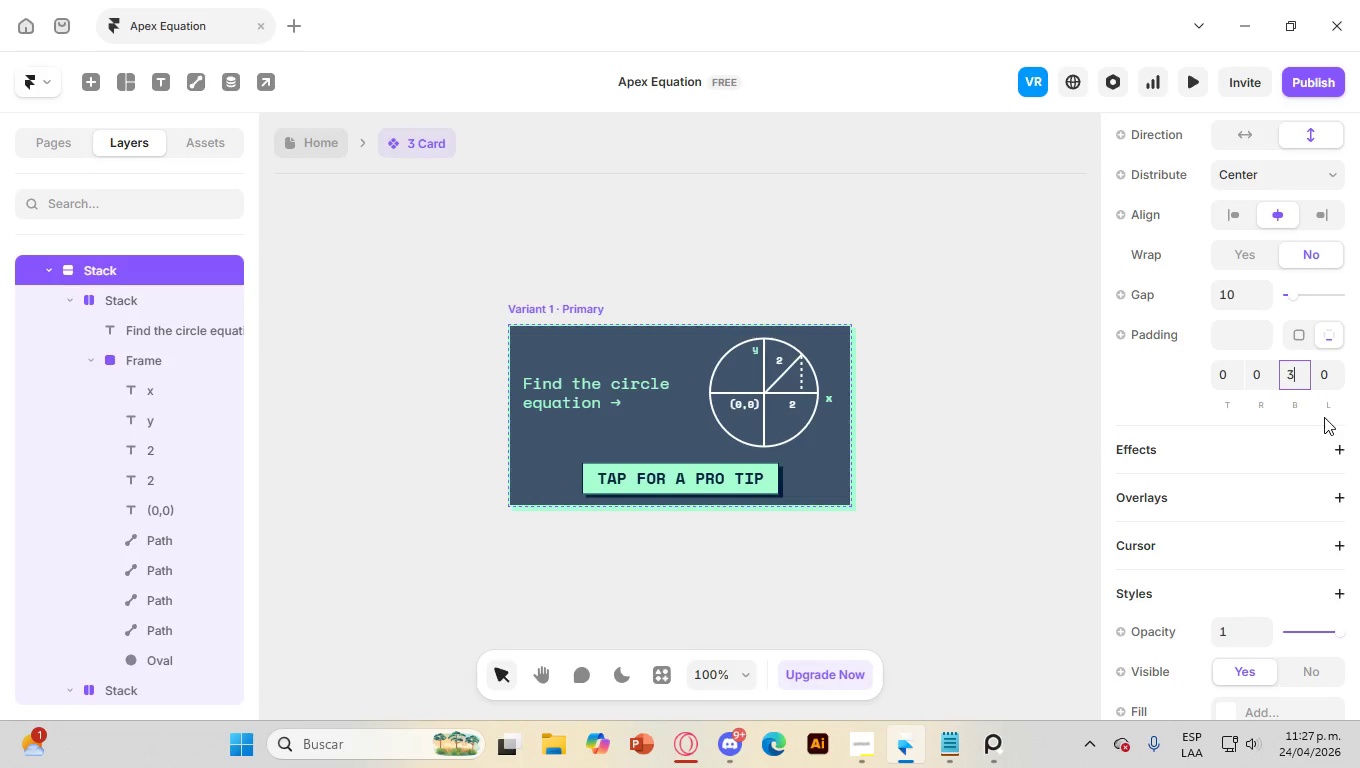 
key(ArrowUp)
 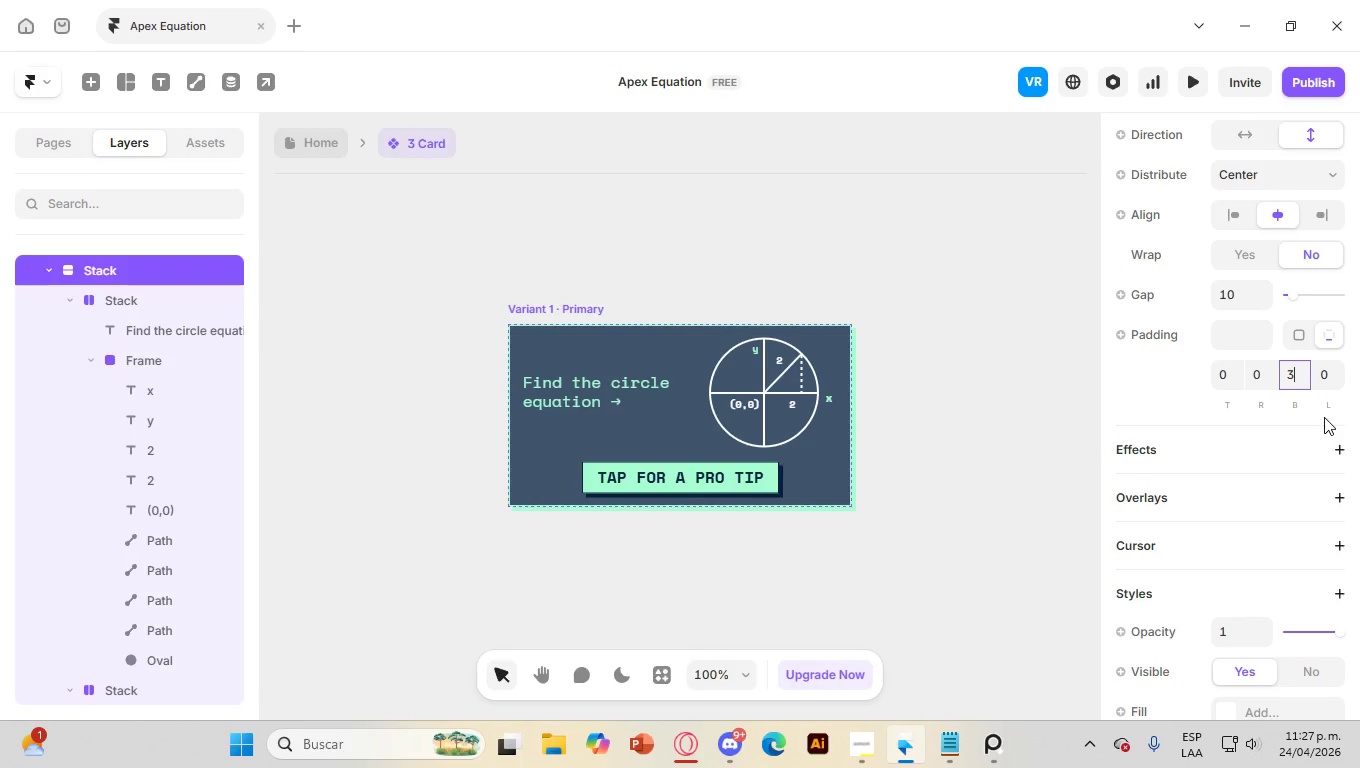 
key(ArrowUp)
 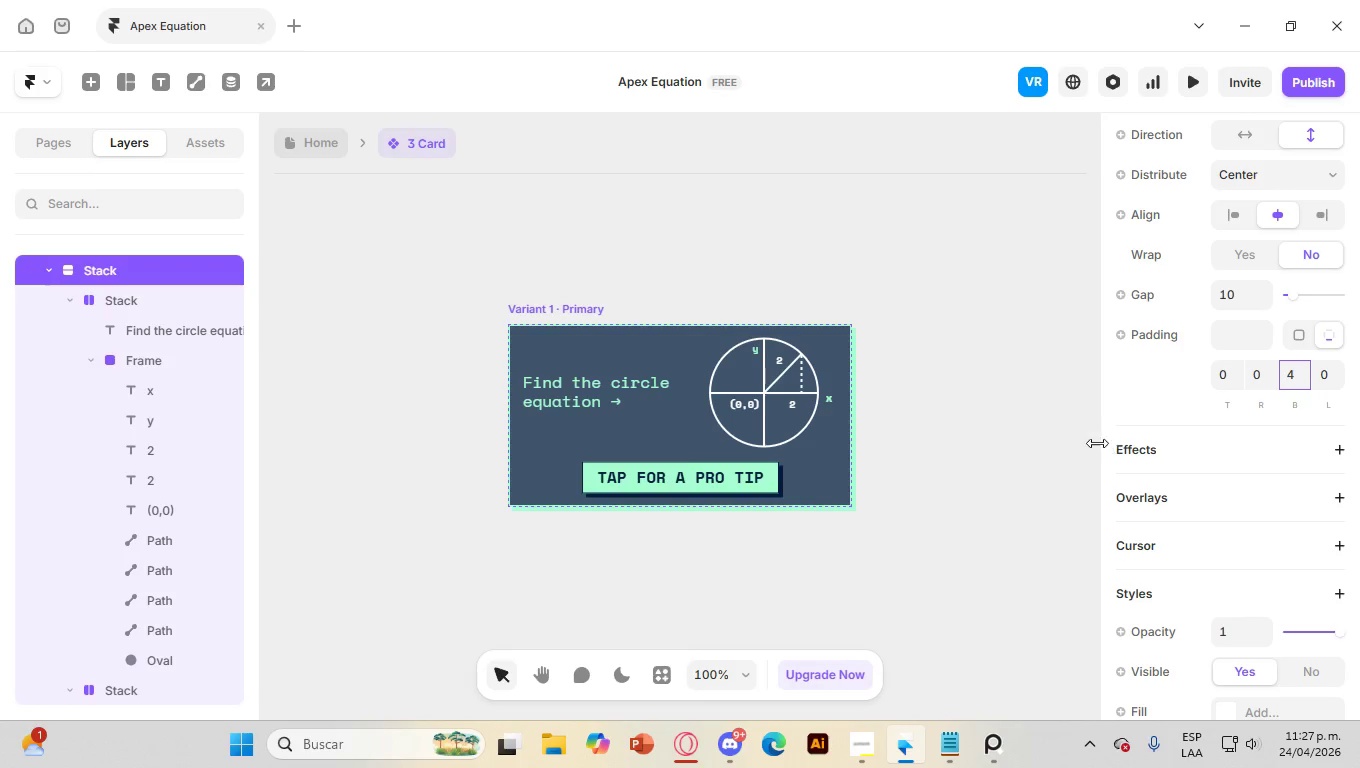 
left_click([1050, 470])
 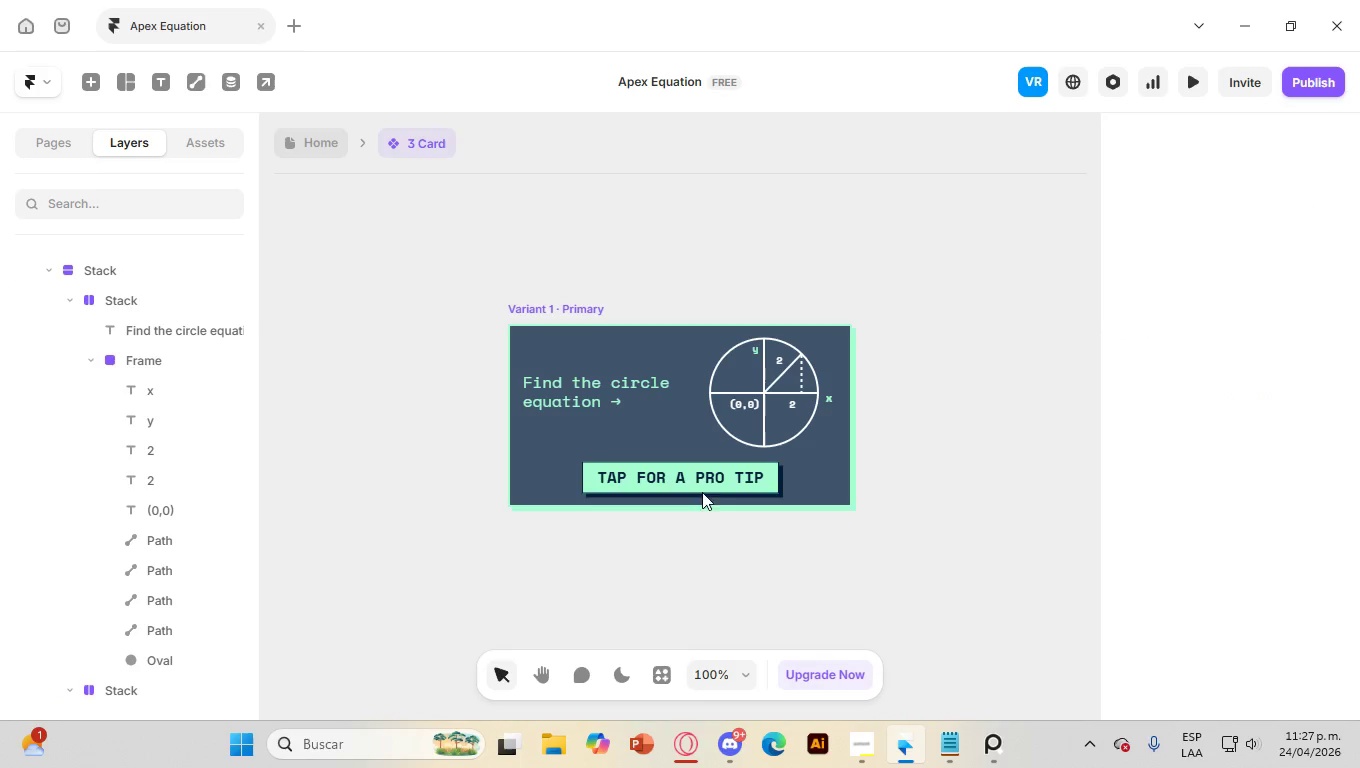 
wait(8.12)
 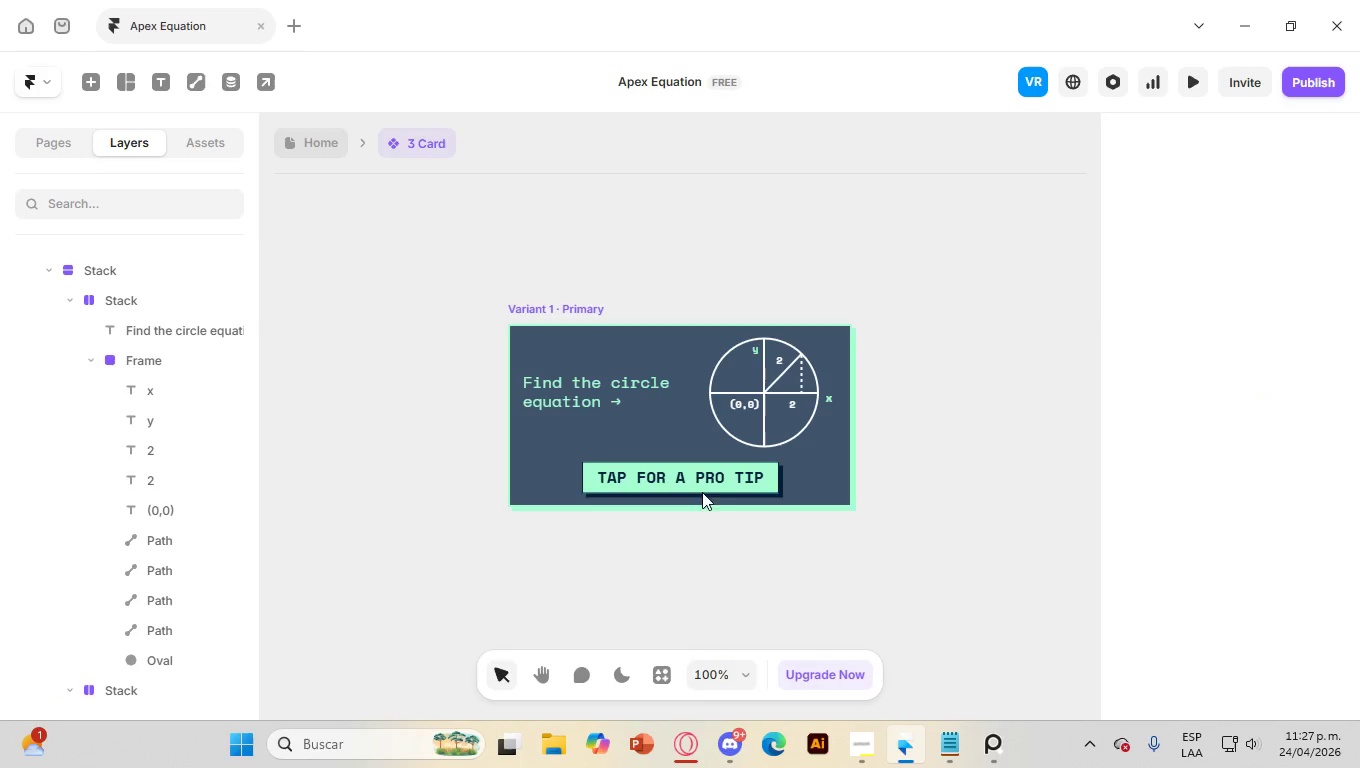 
left_click([774, 470])
 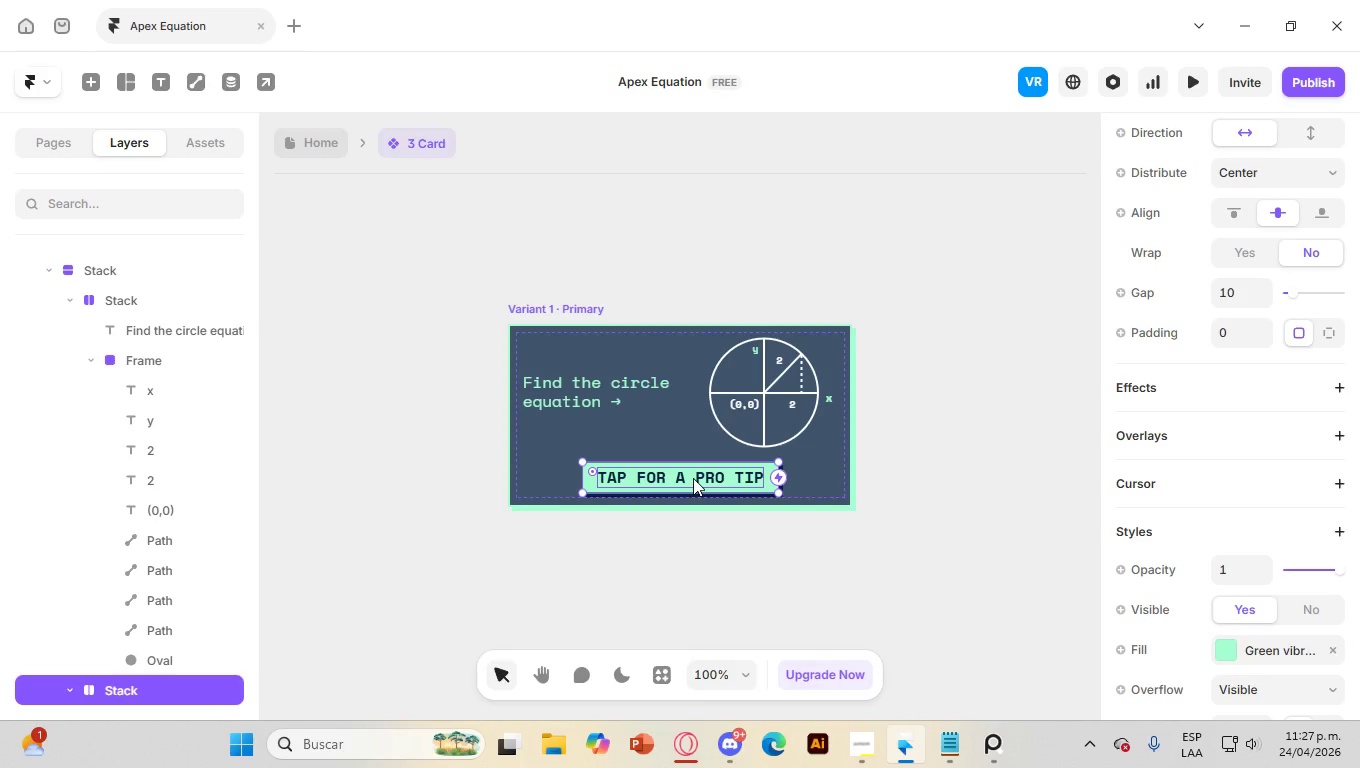 
right_click([693, 478])
 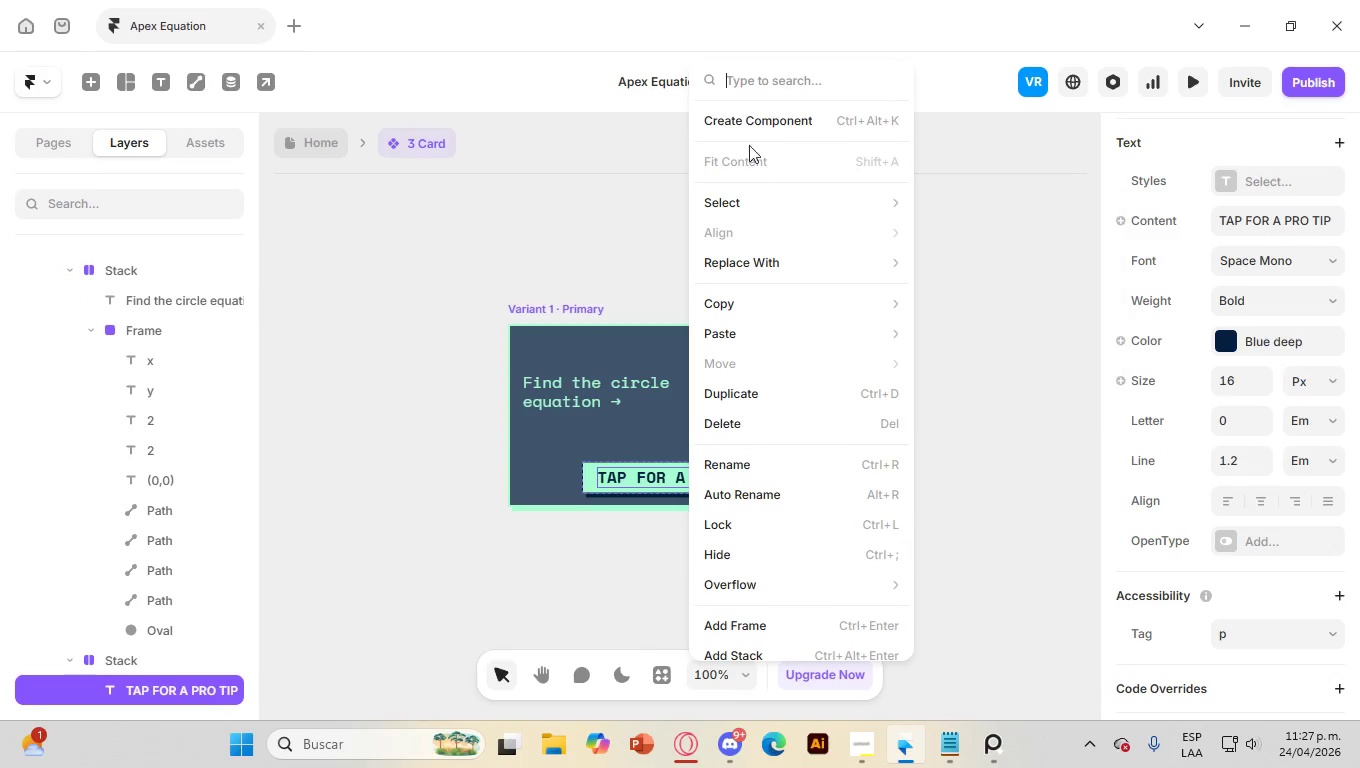 
left_click([755, 117])
 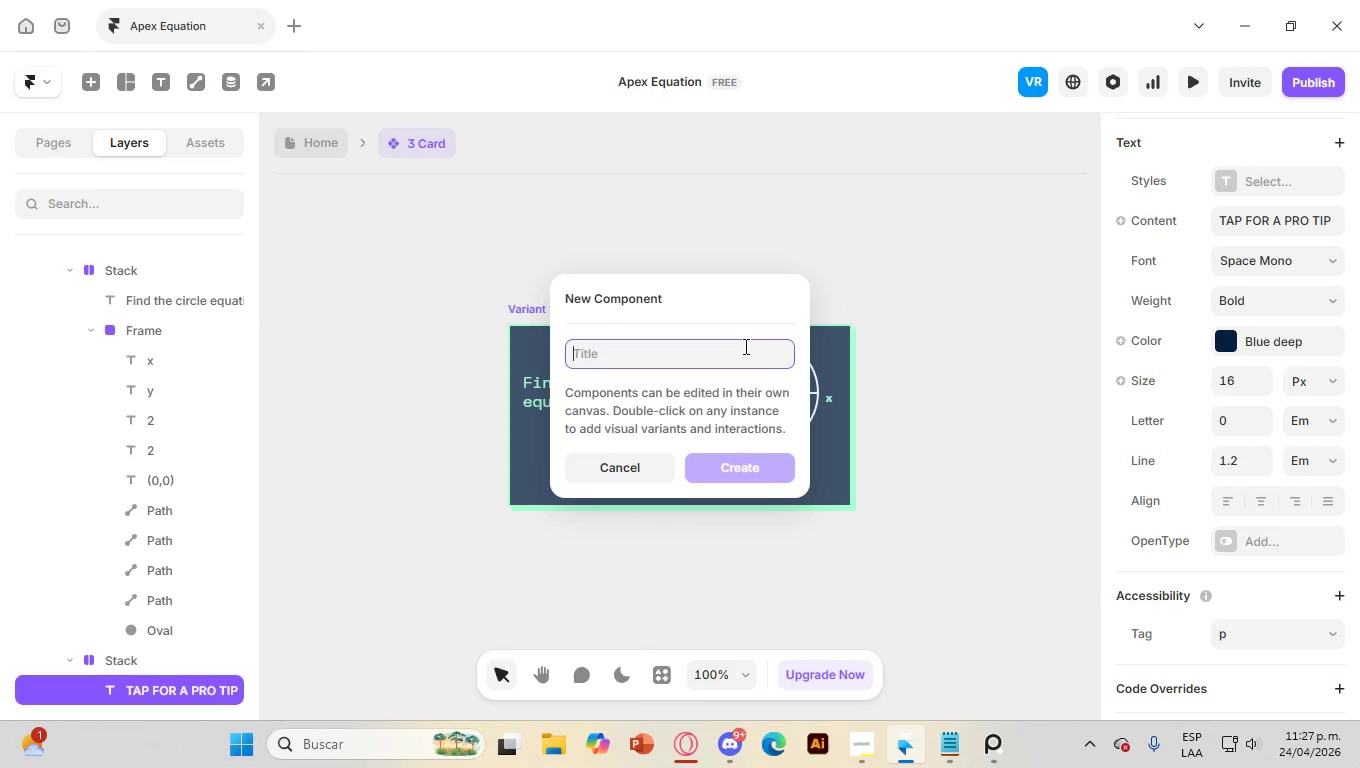 
type(Boton 2)
 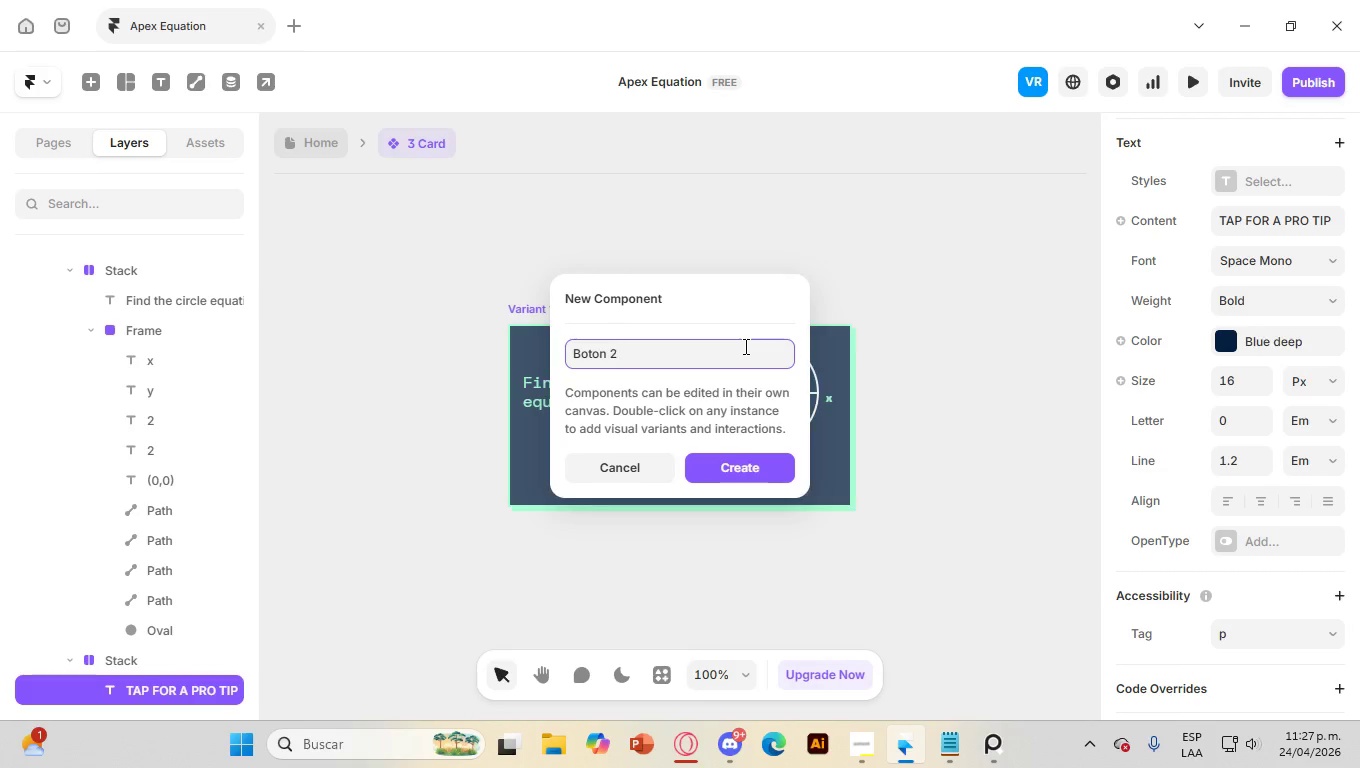 
key(Enter)
 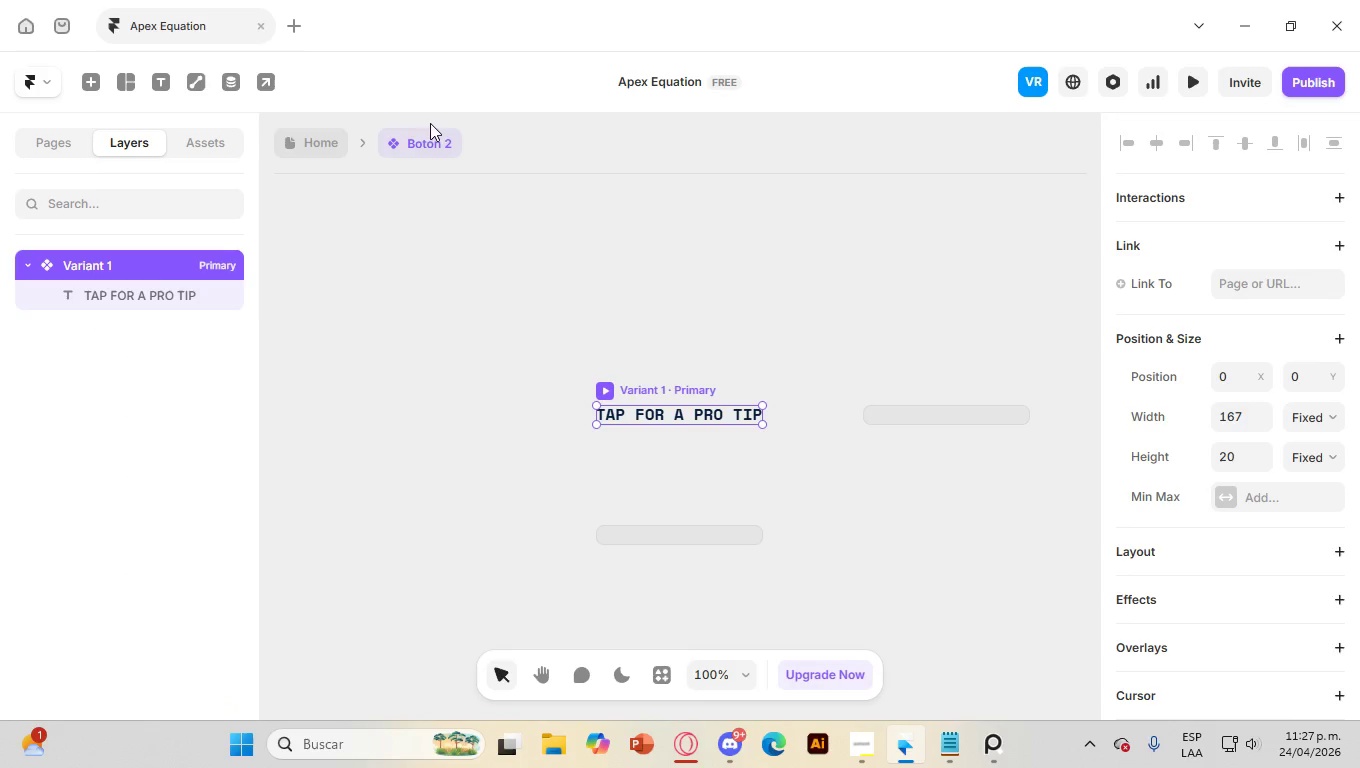 
key(Control+Z)
 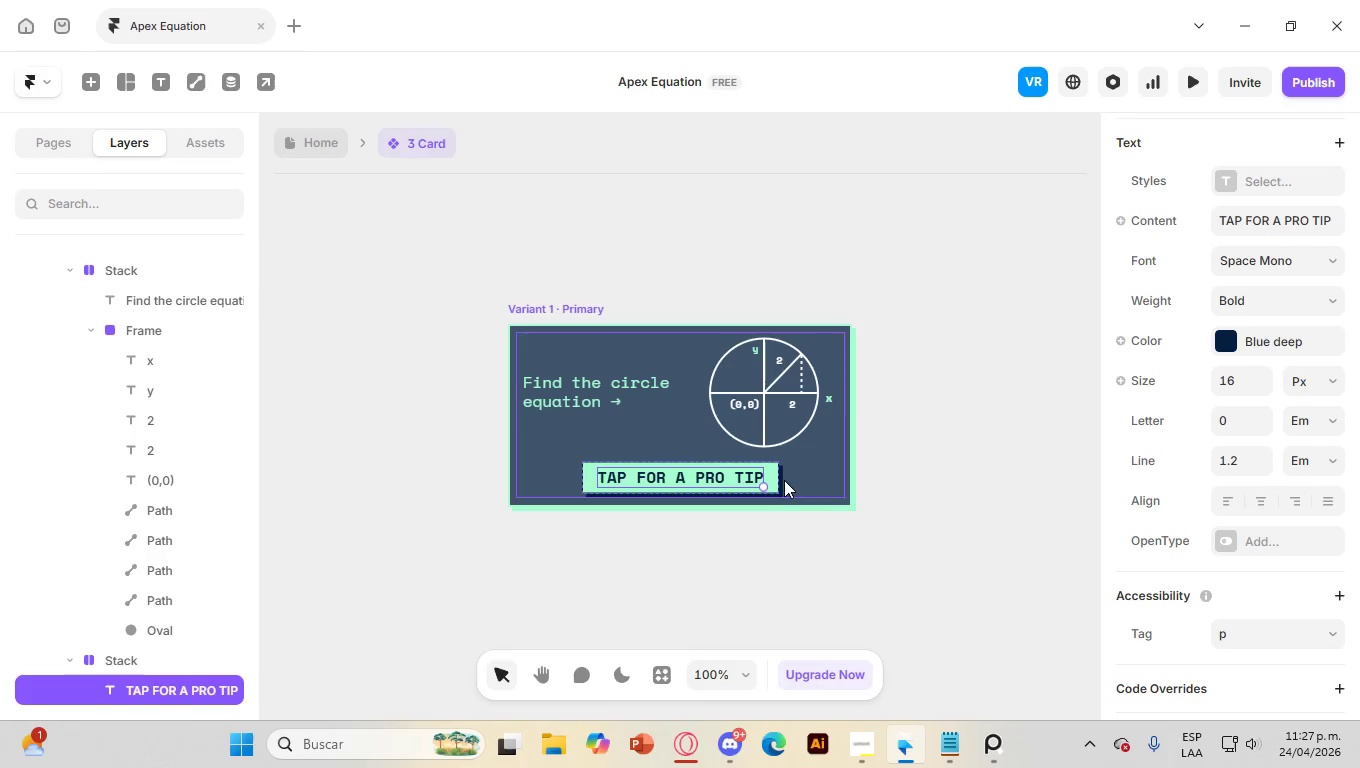 
left_click([776, 479])
 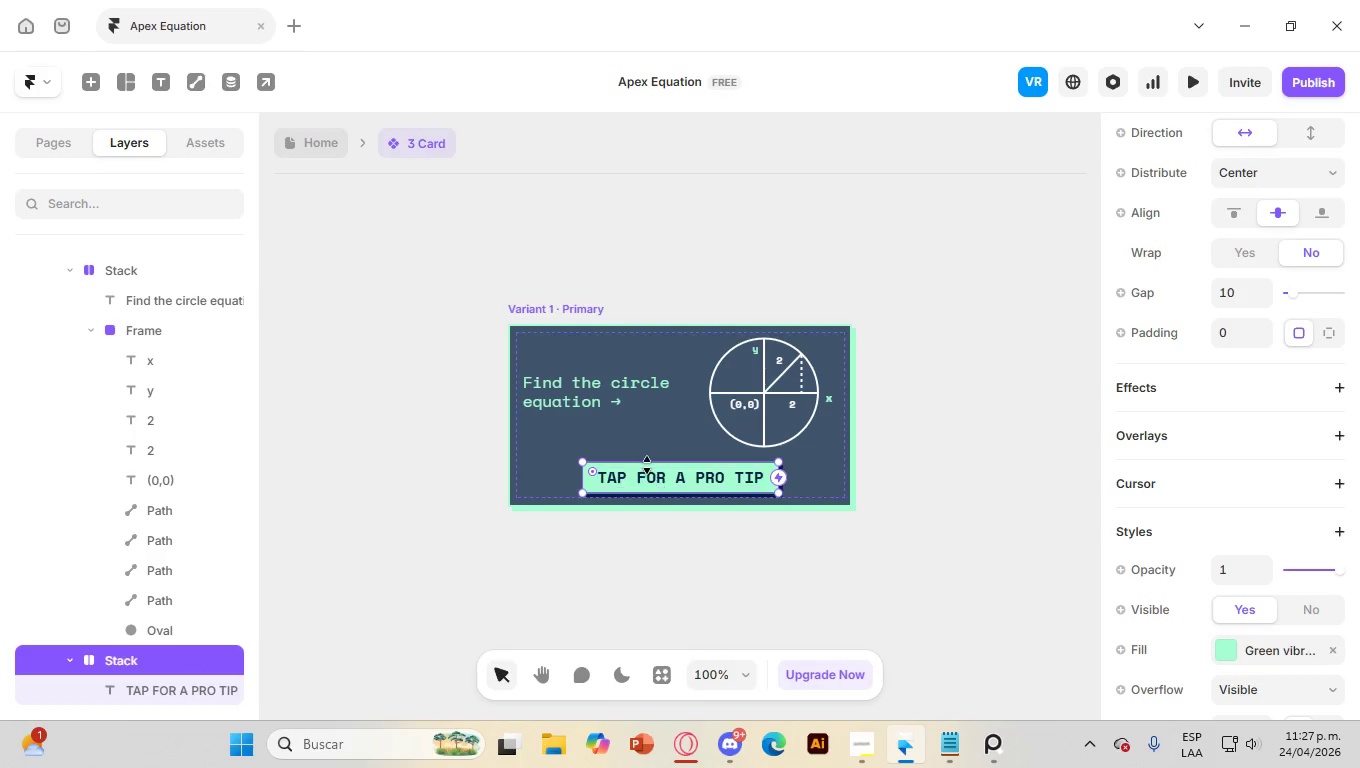 
right_click([647, 465])
 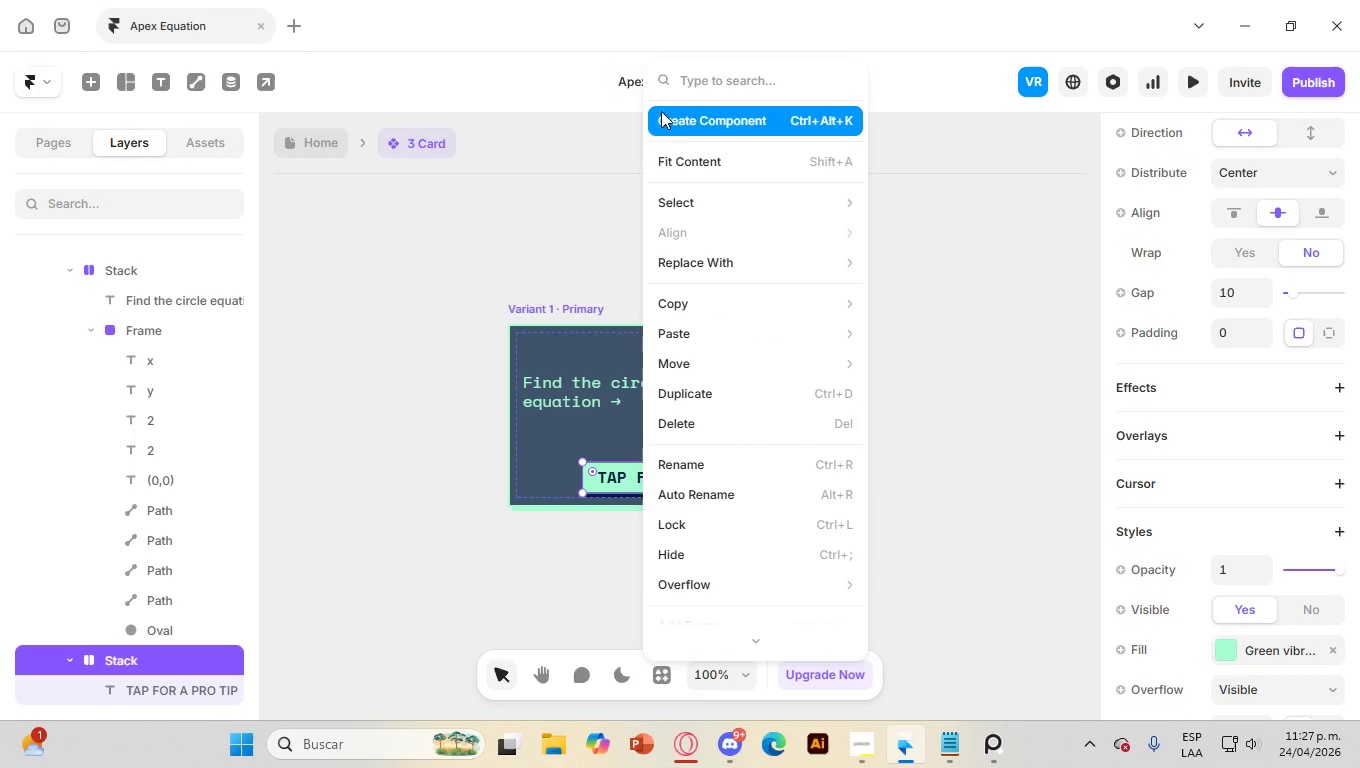 
left_click([678, 125])
 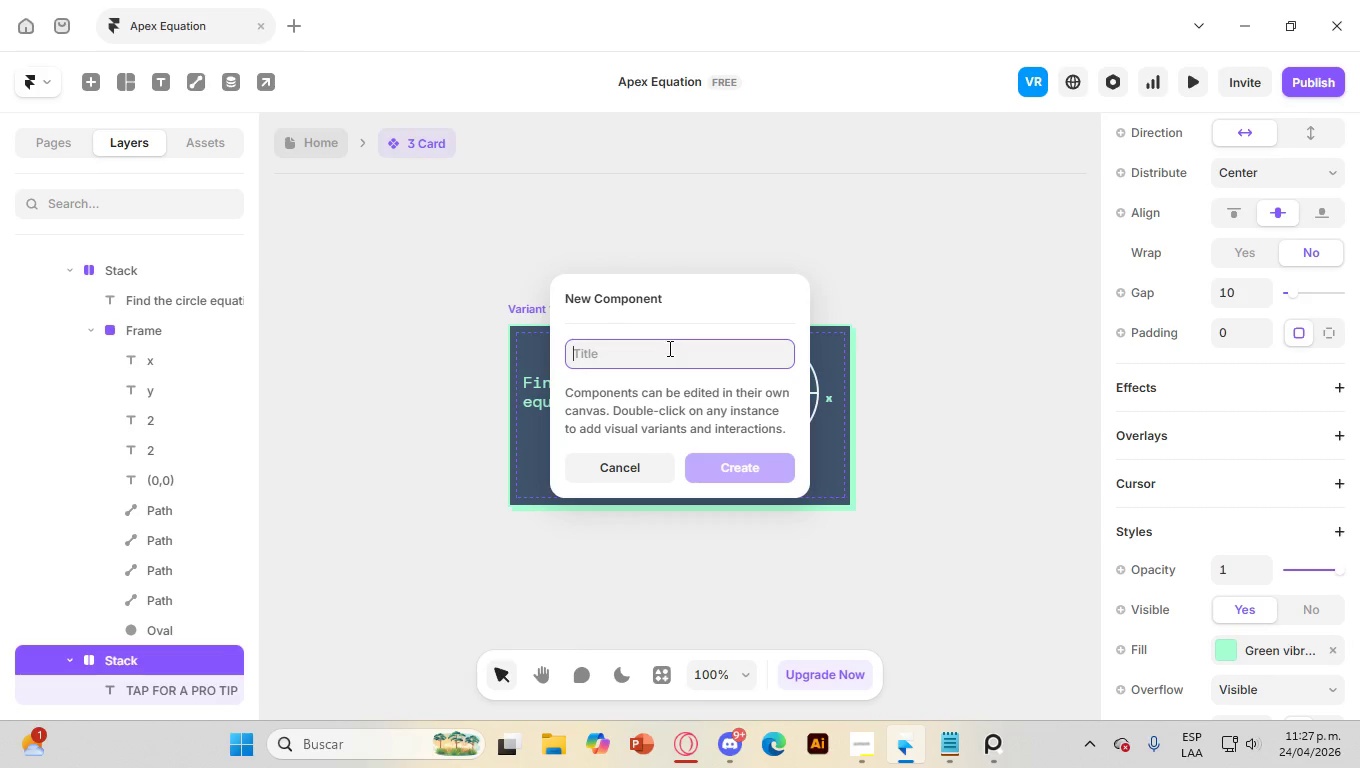 
type(Boton 2)
 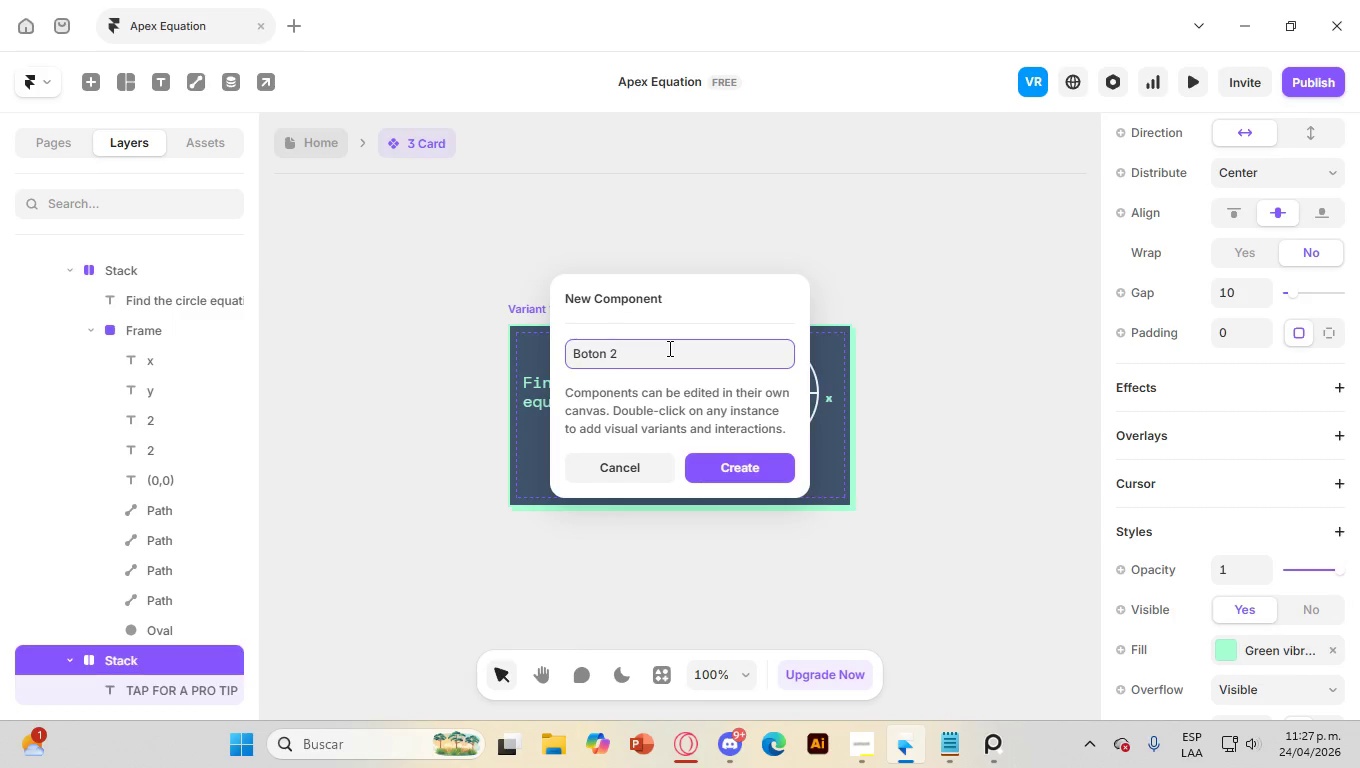 
key(Enter)
 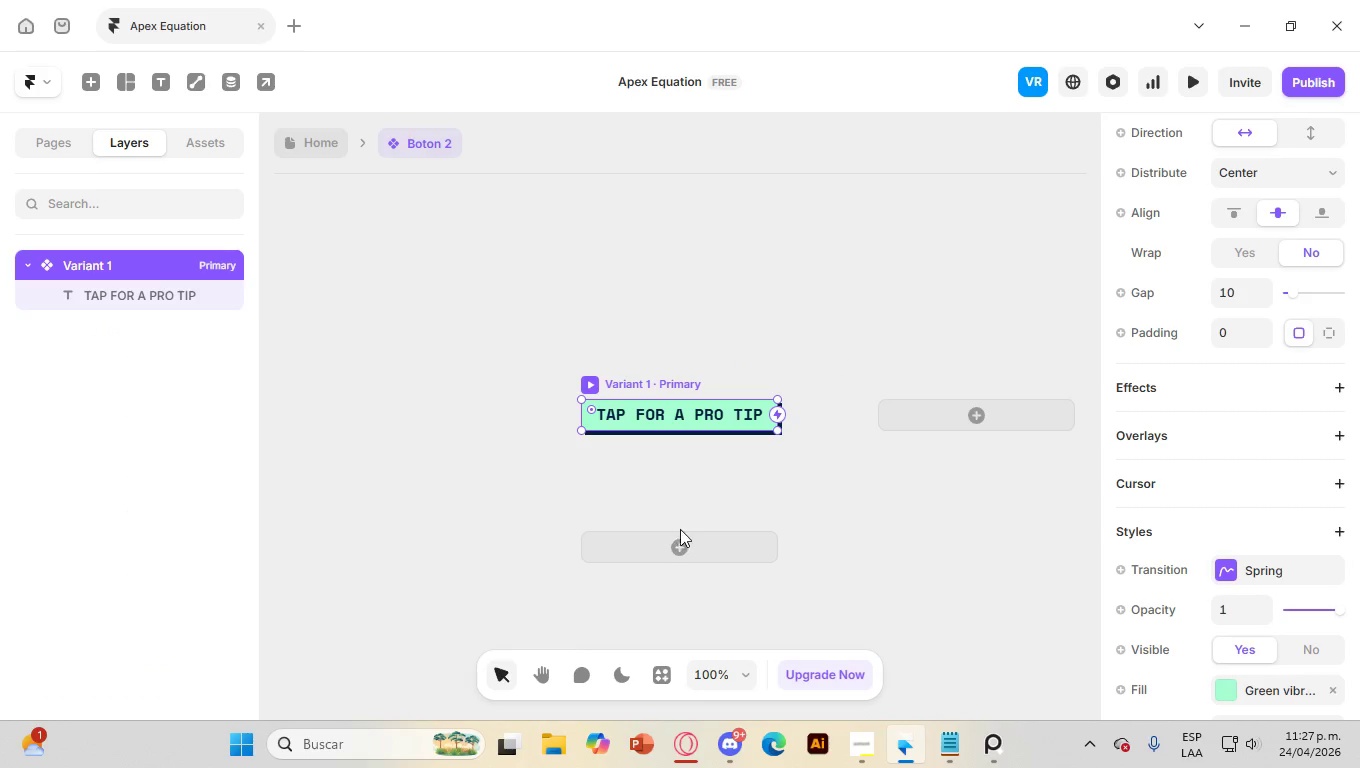 
left_click([687, 542])
 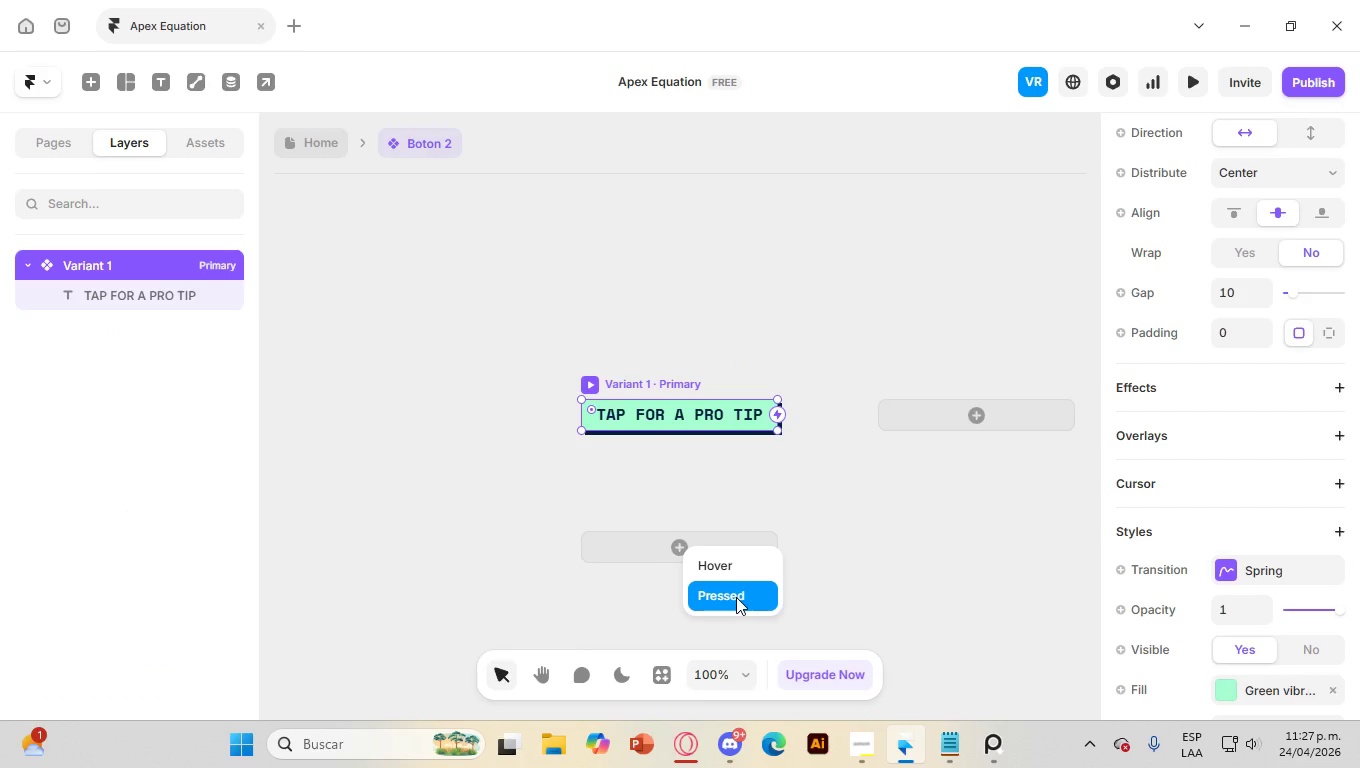 
left_click([736, 597])
 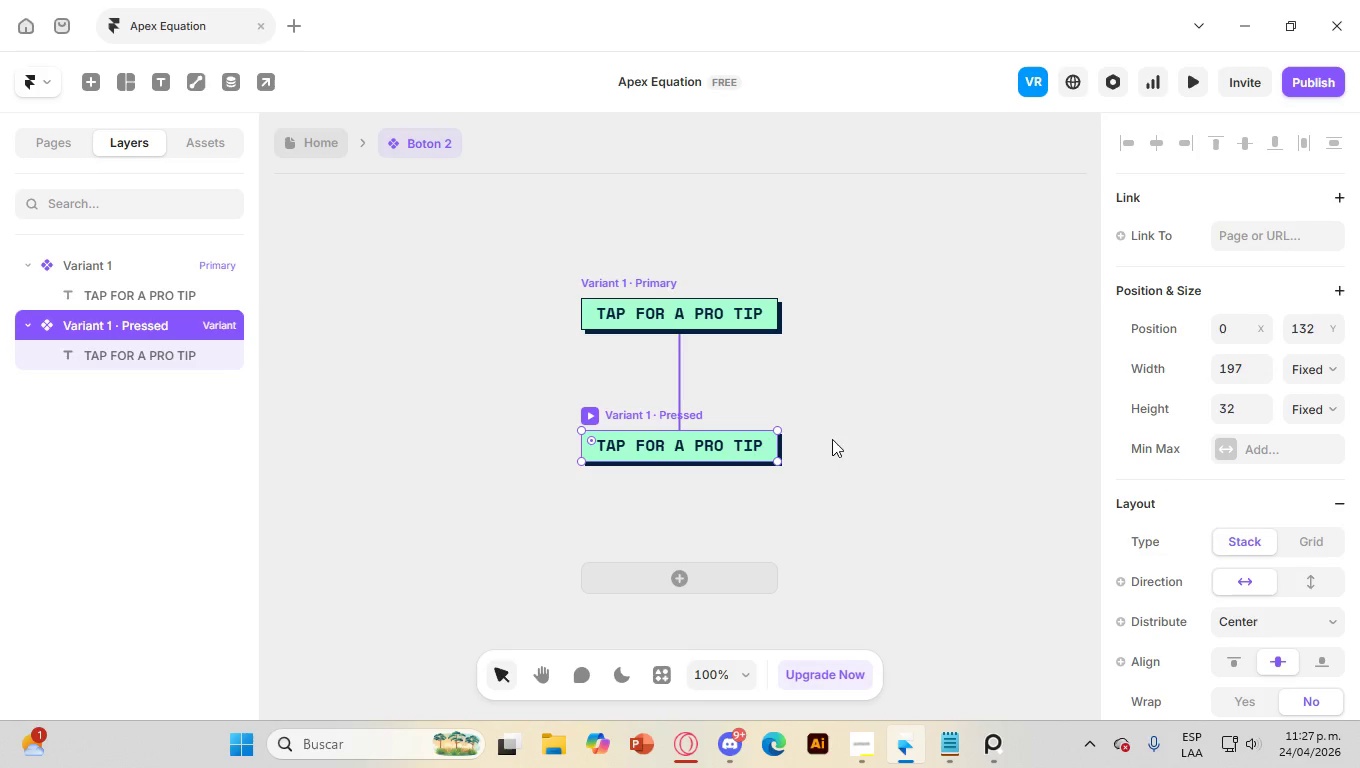 
scroll: coordinate [1032, 450], scroll_direction: down, amount: 3.0
 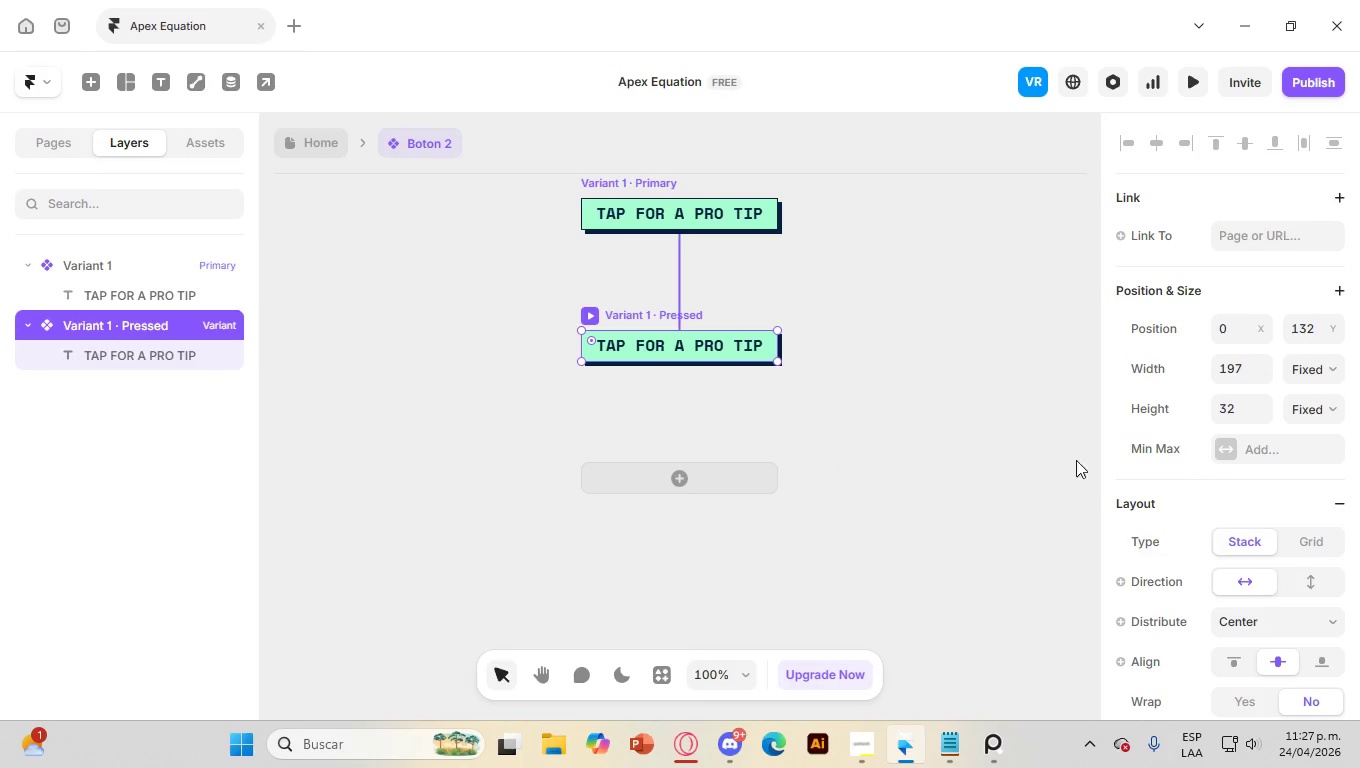 
scroll: coordinate [873, 431], scroll_direction: up, amount: 2.0
 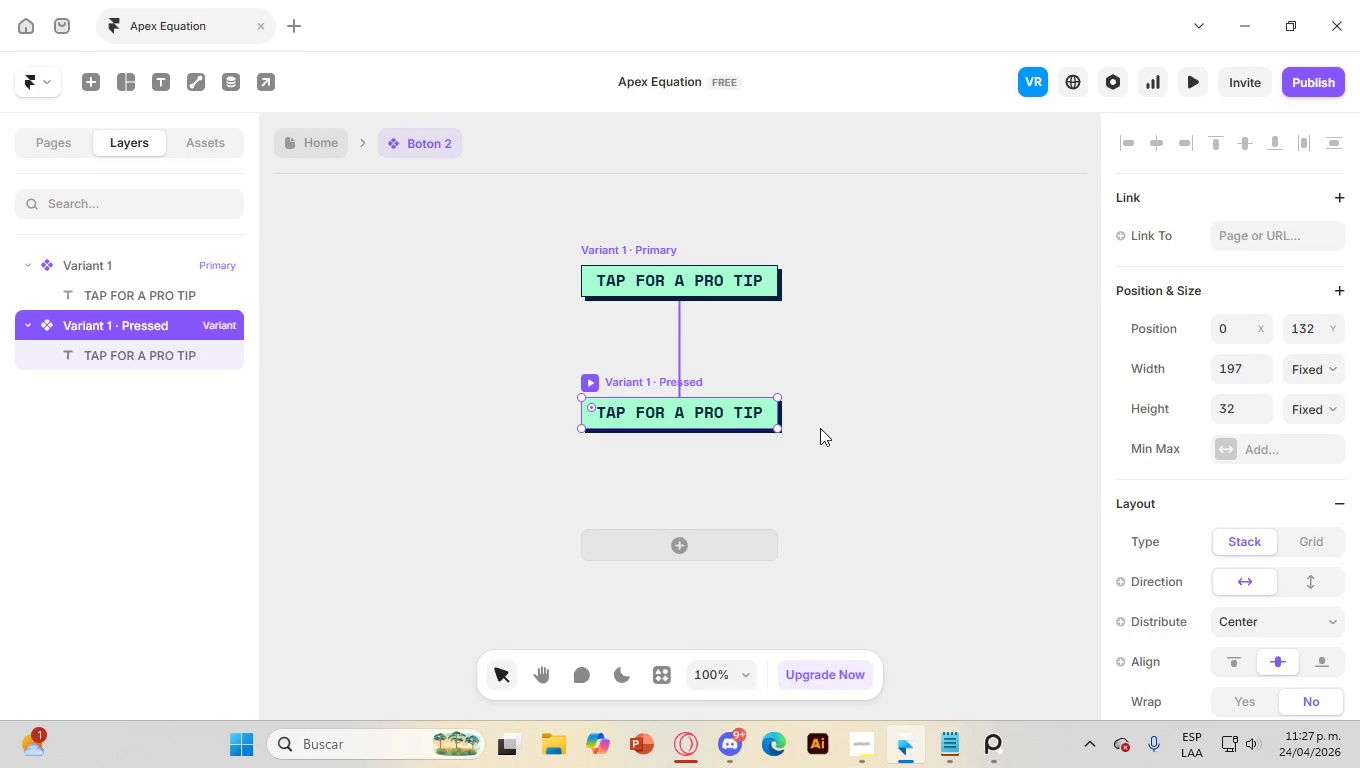 
left_click([820, 428])
 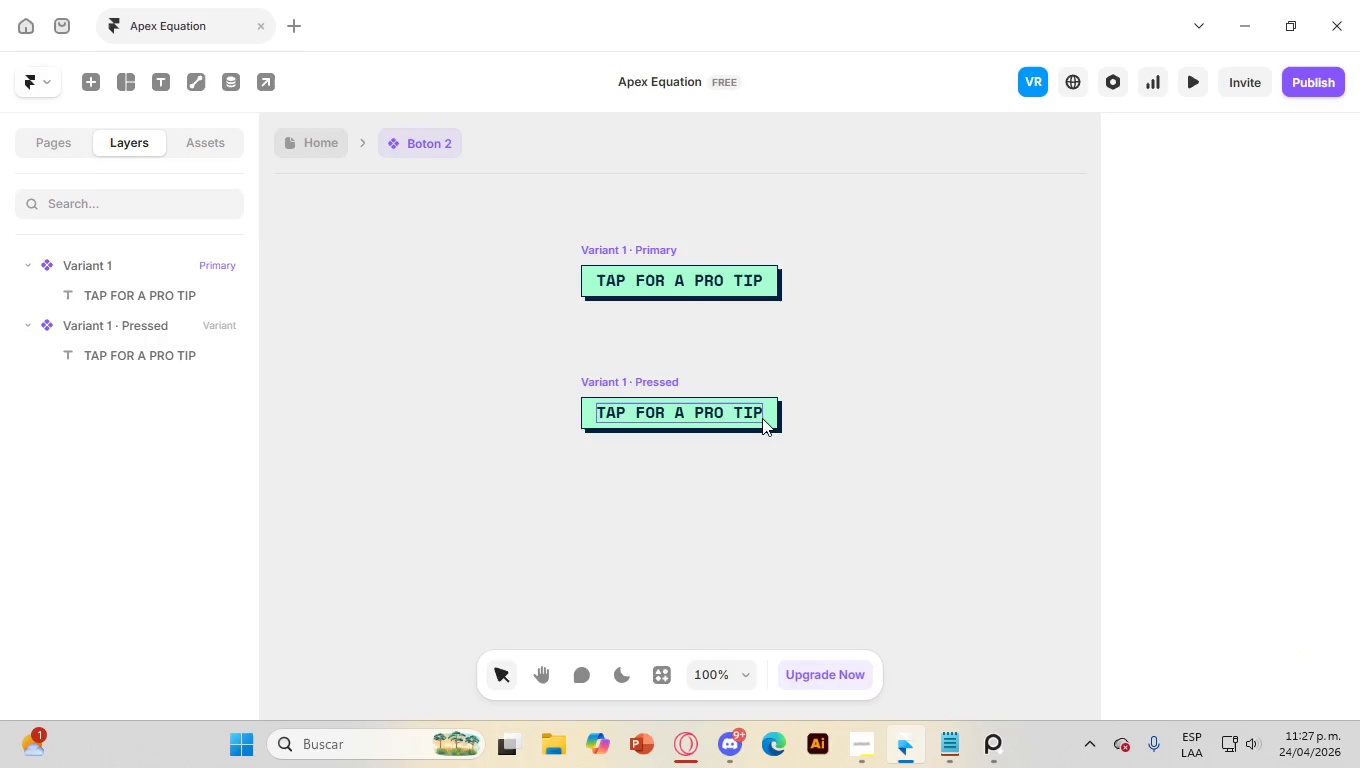 
left_click([762, 418])
 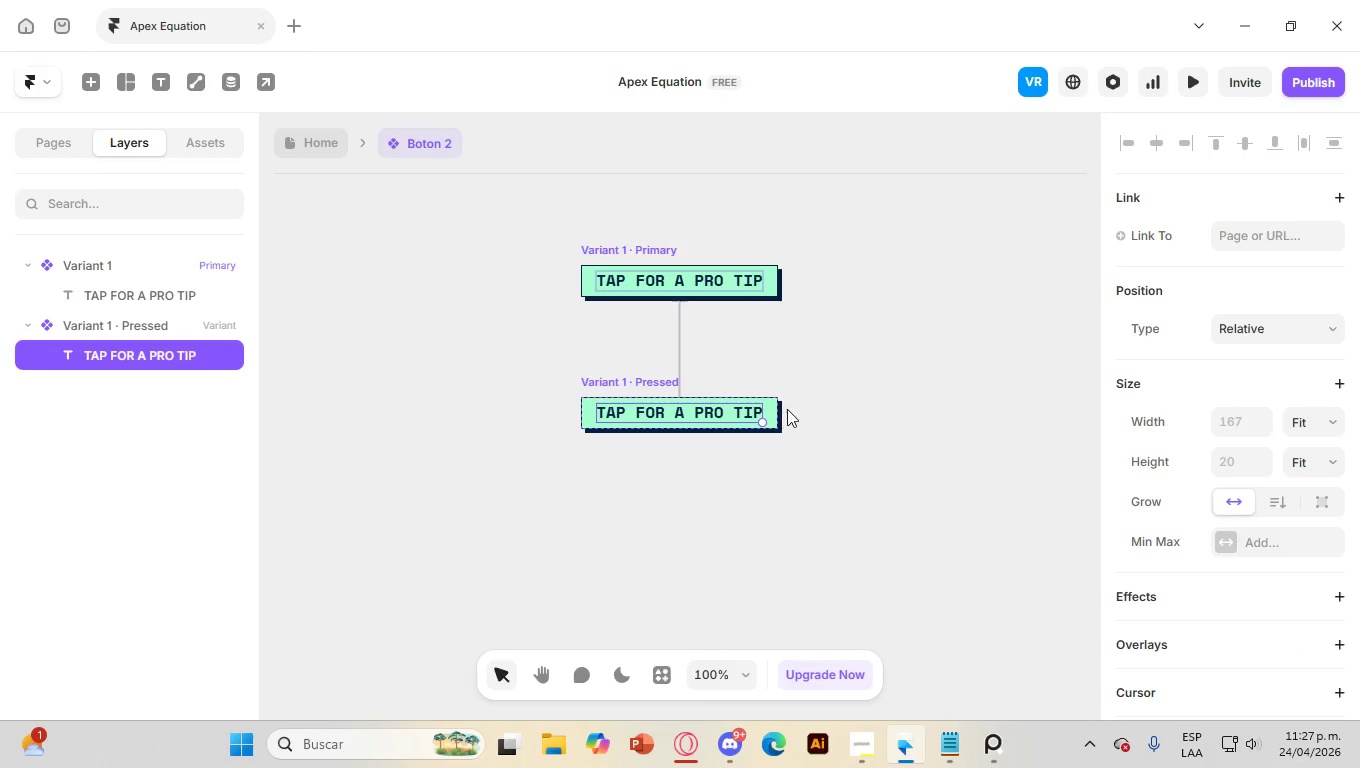 
left_click([787, 409])
 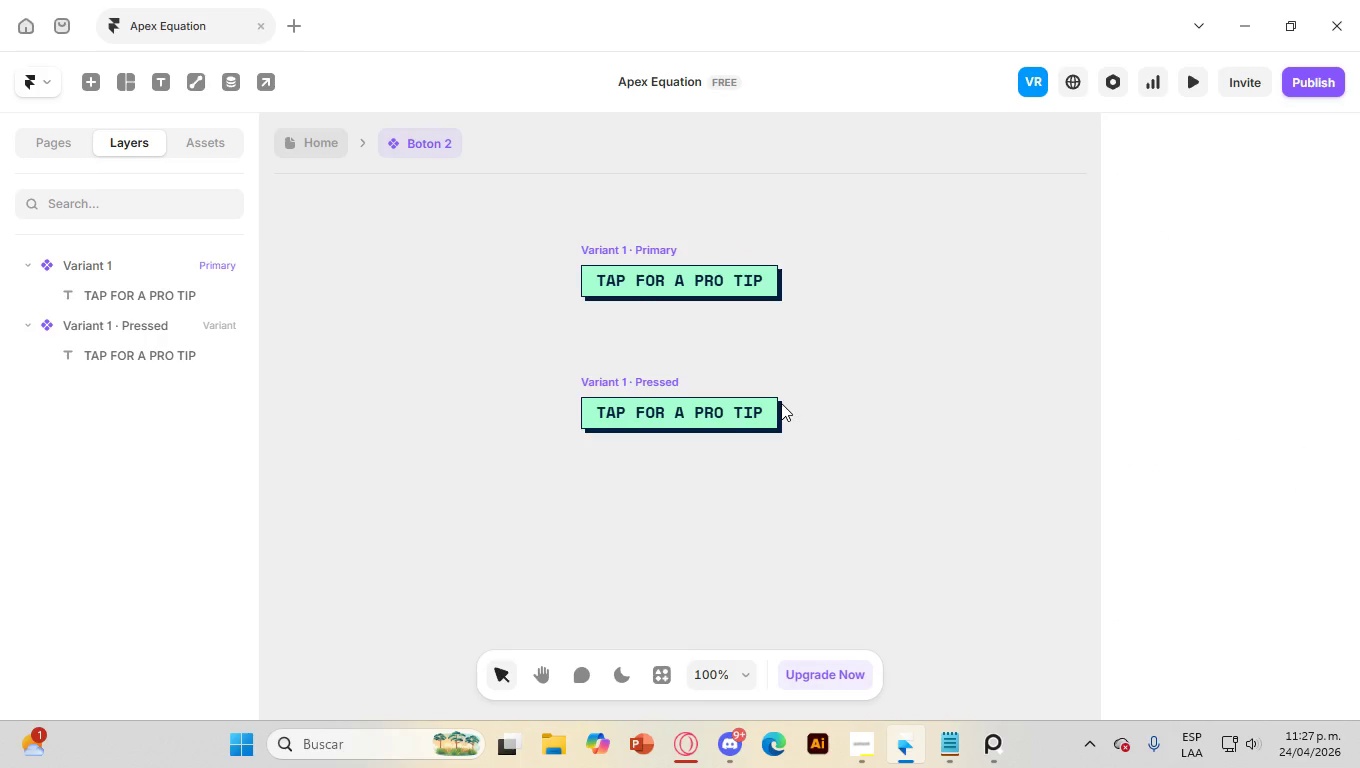 
left_click([781, 403])
 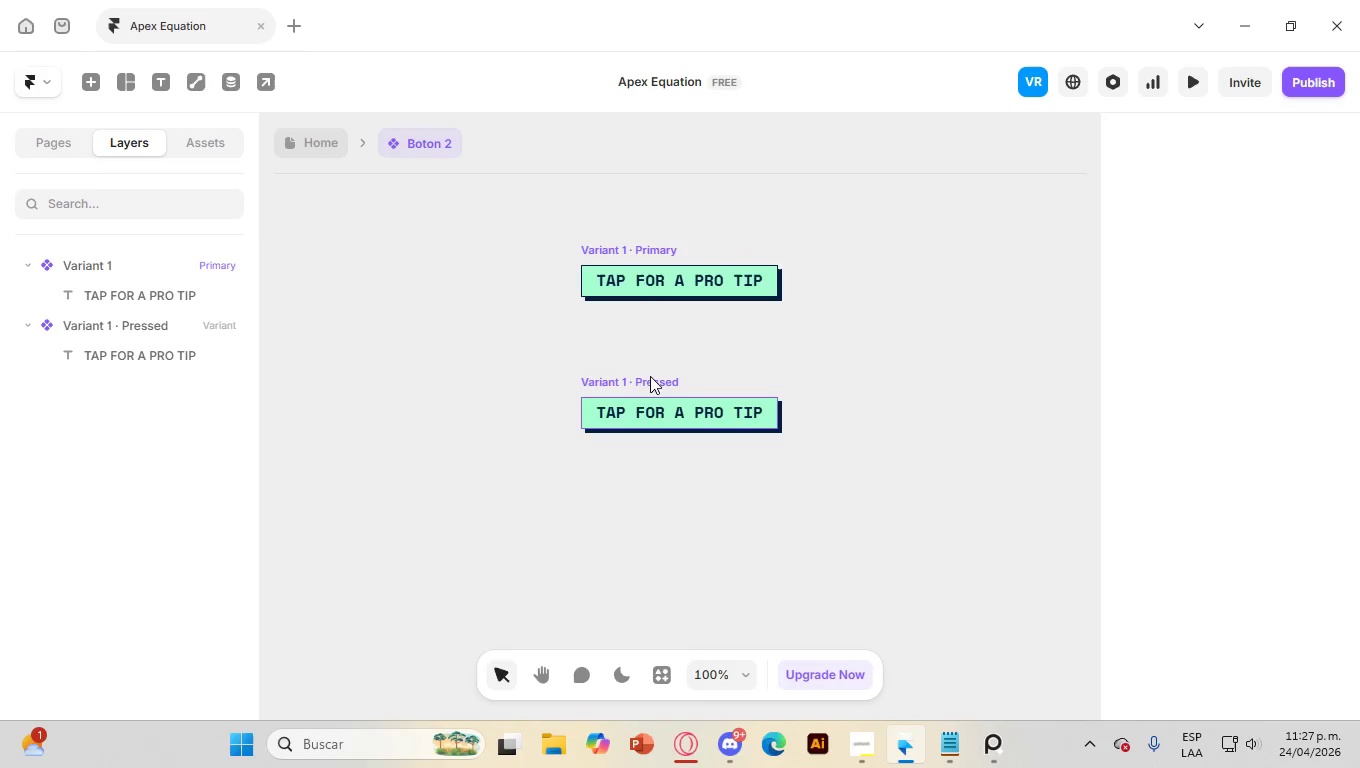 
left_click([651, 380])
 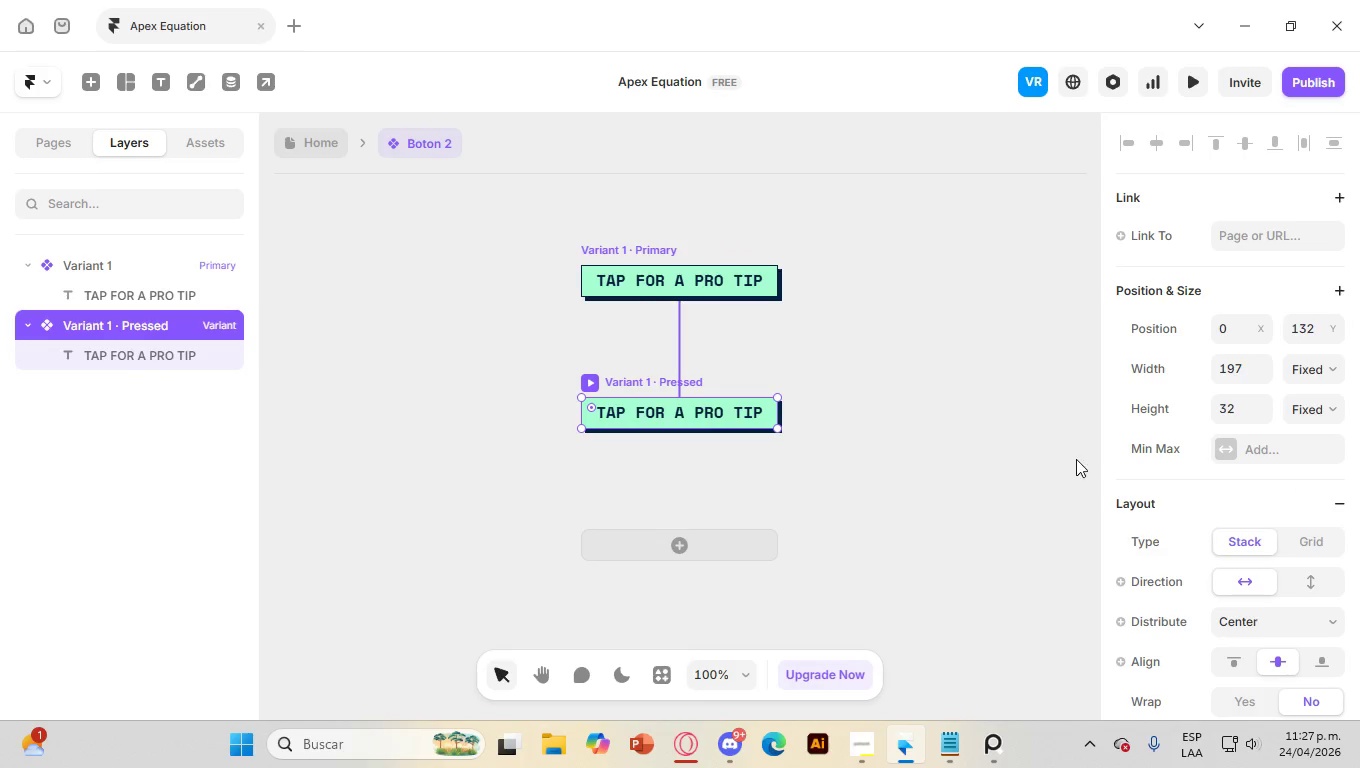 
scroll: coordinate [1212, 460], scroll_direction: down, amount: 7.0
 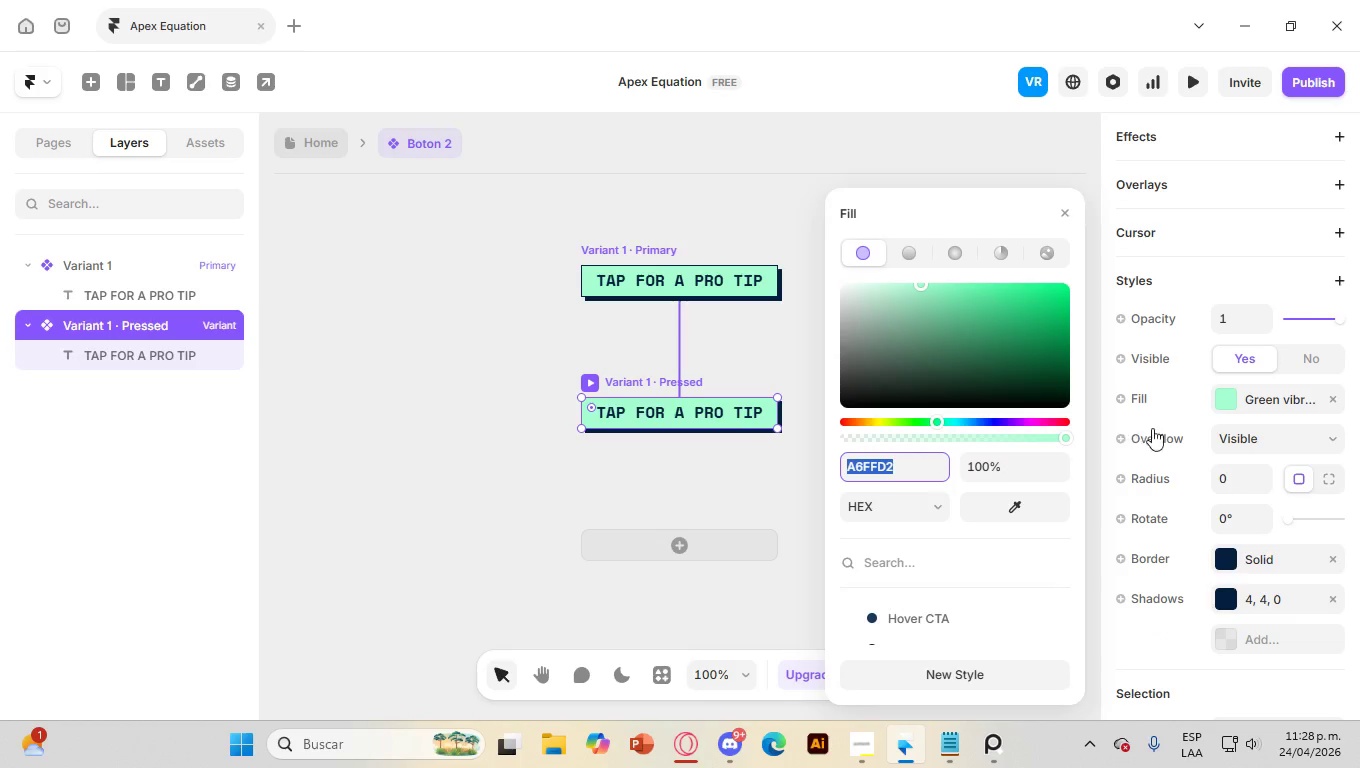 
left_click([1307, 405])
 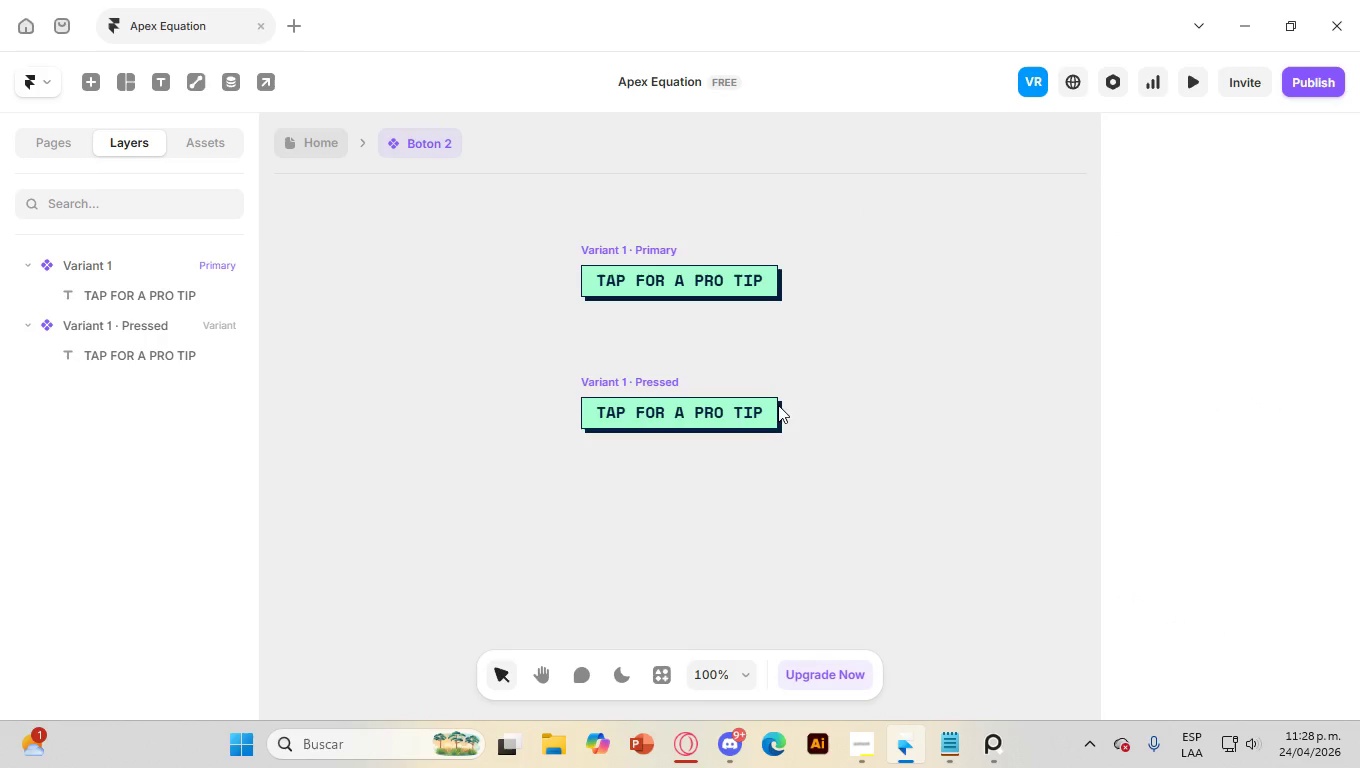 
double_click([779, 410])
 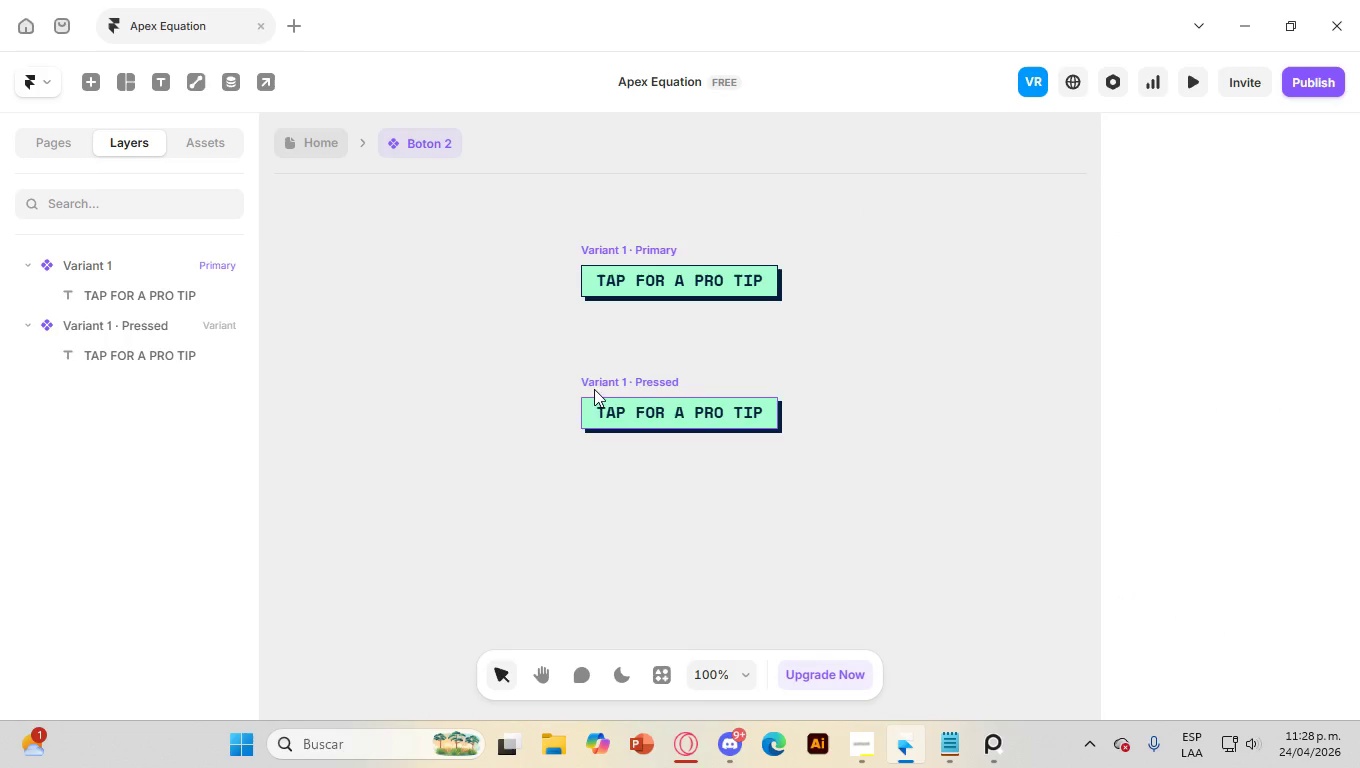 
left_click([594, 389])
 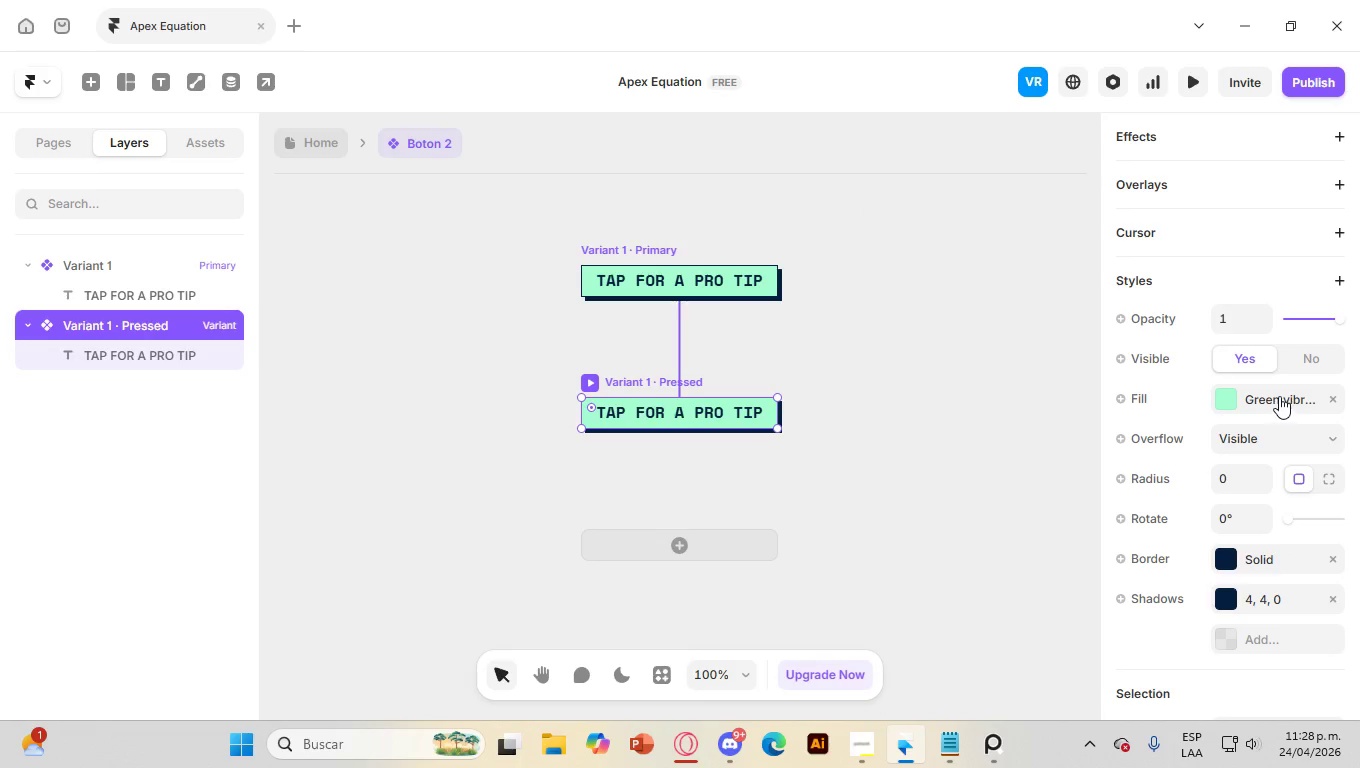 
left_click([1279, 395])
 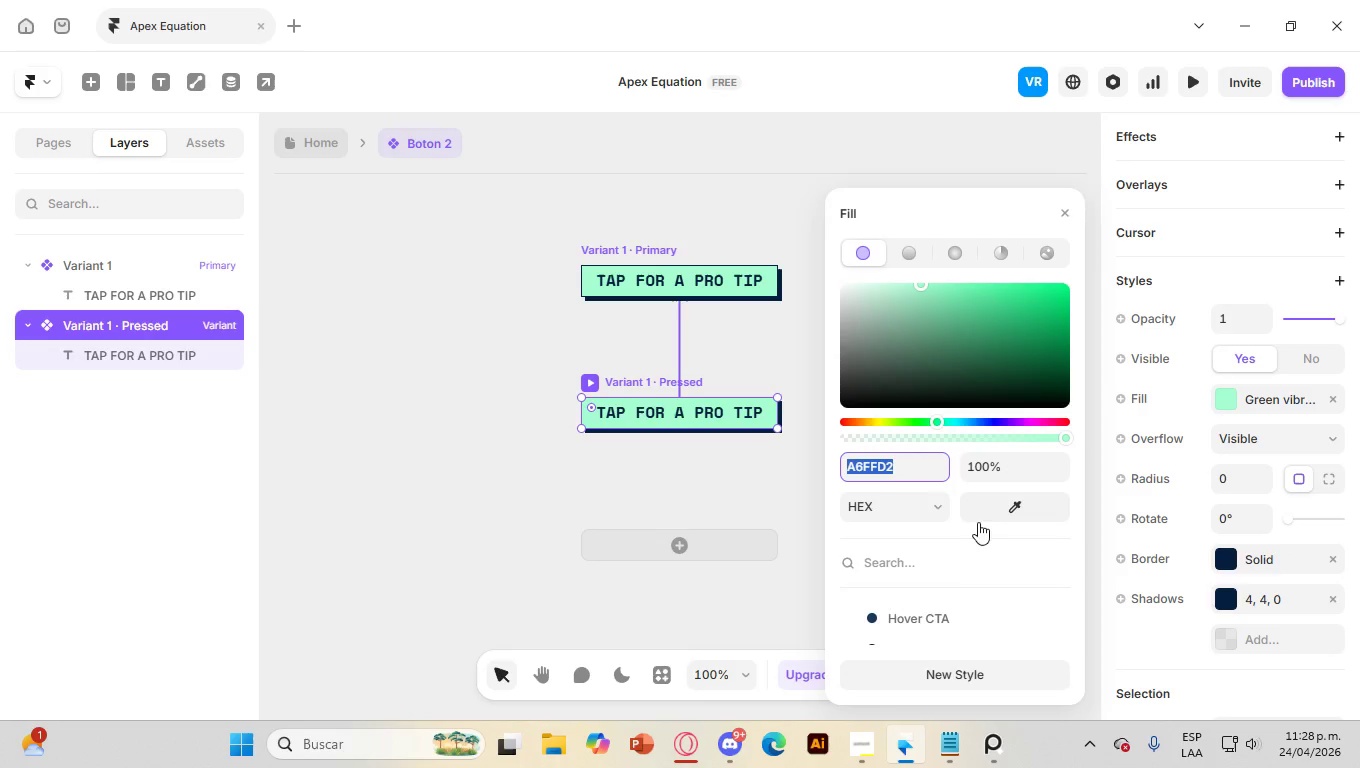 
scroll: coordinate [954, 583], scroll_direction: down, amount: 3.0
 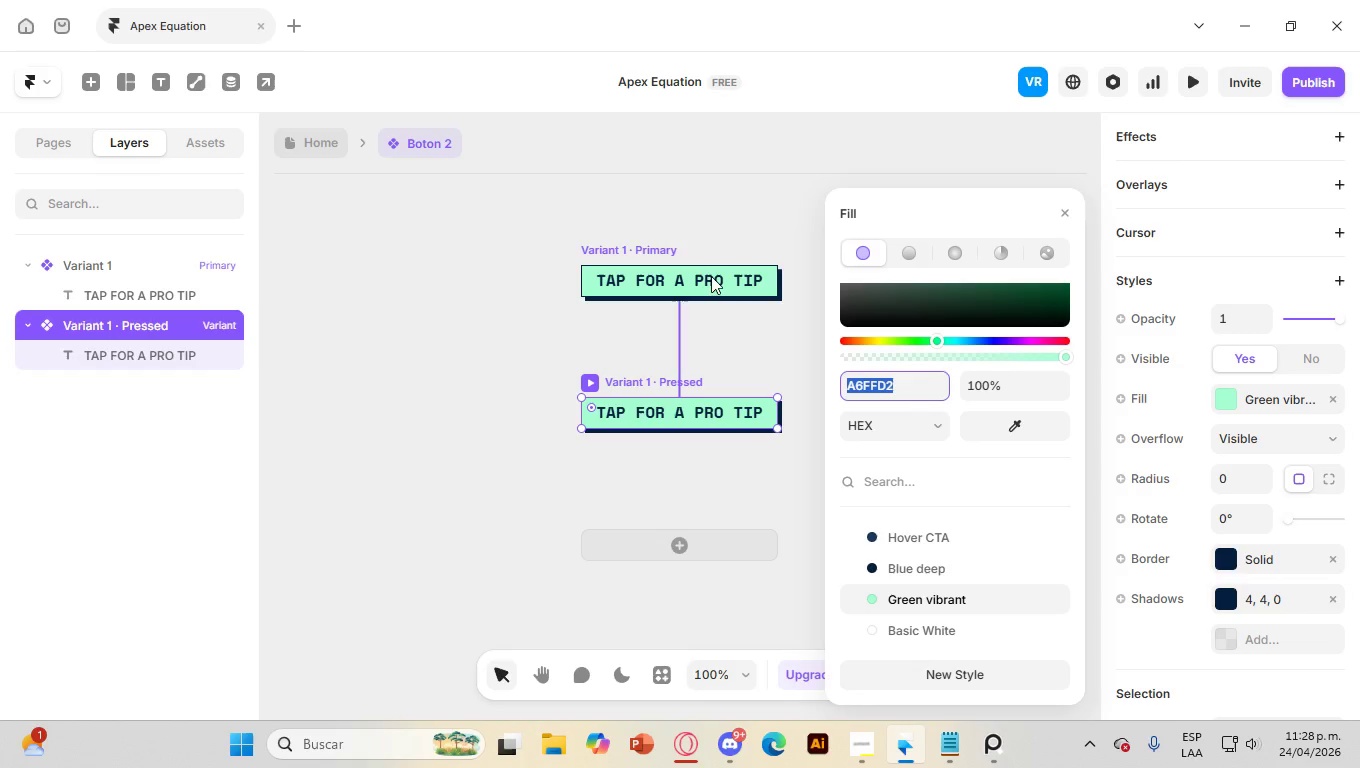 
left_click([655, 175])
 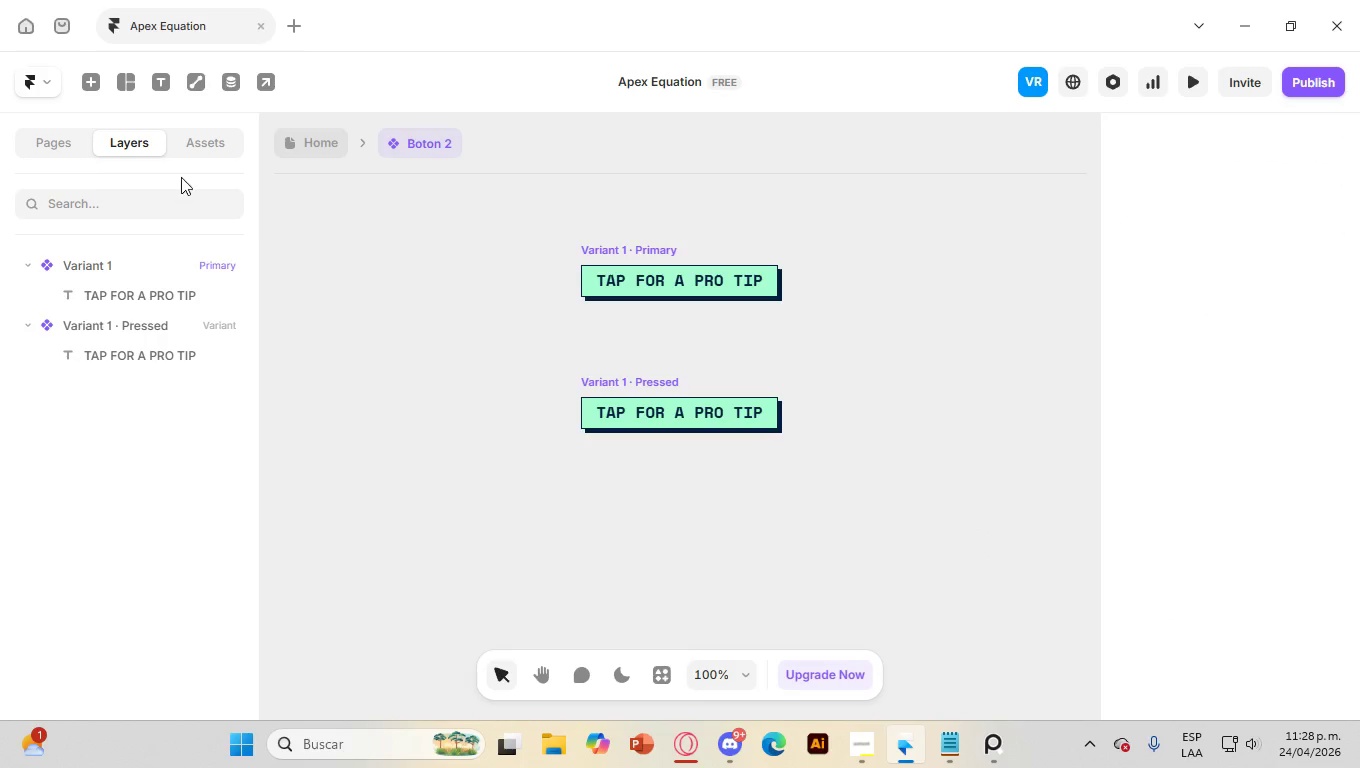 
left_click([212, 147])
 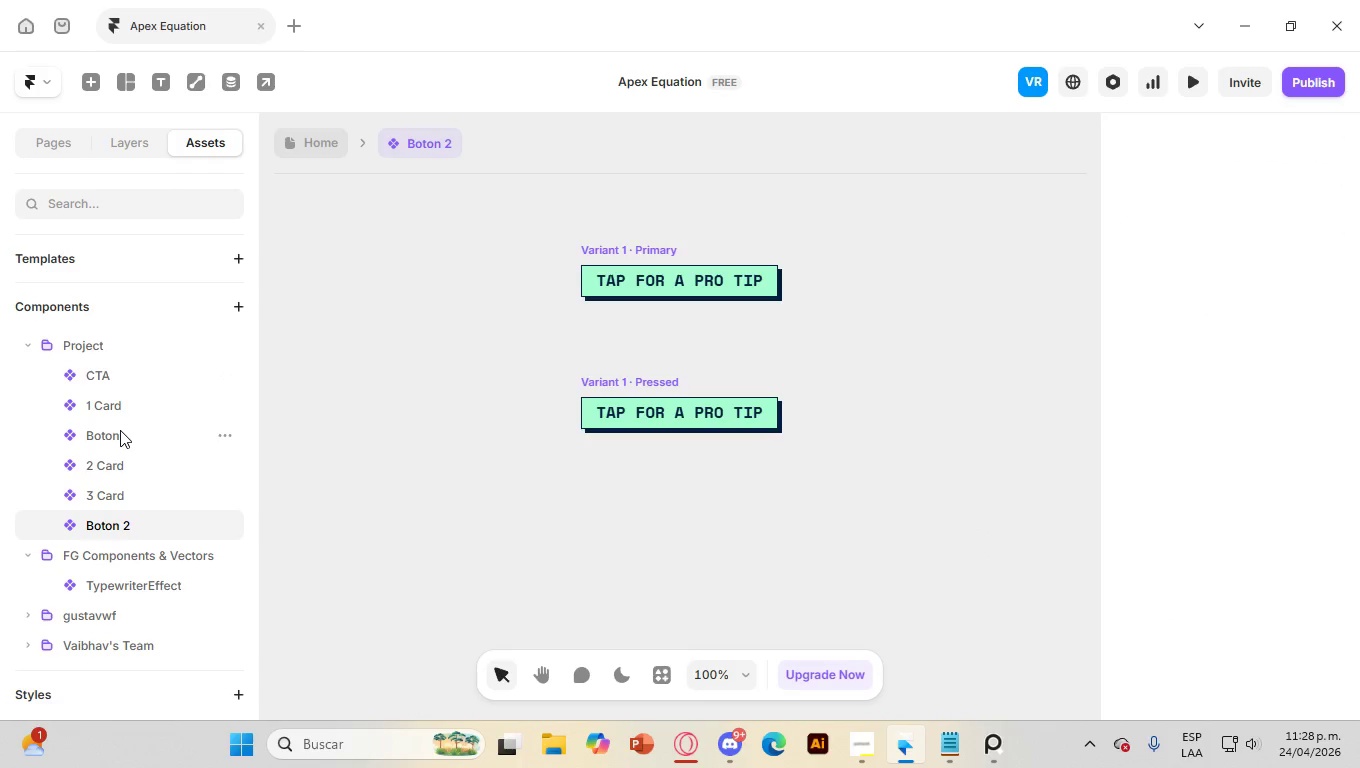 
left_click([119, 436])
 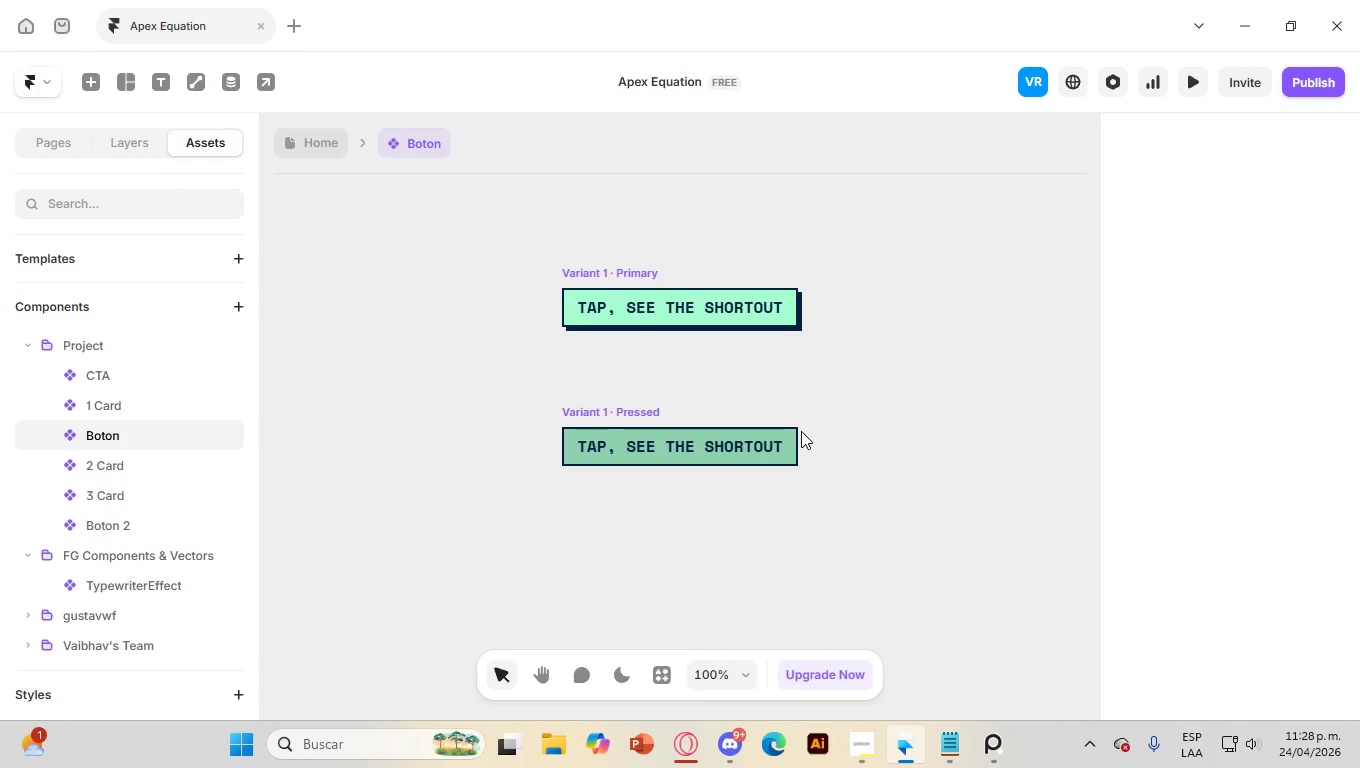 
left_click([792, 434])
 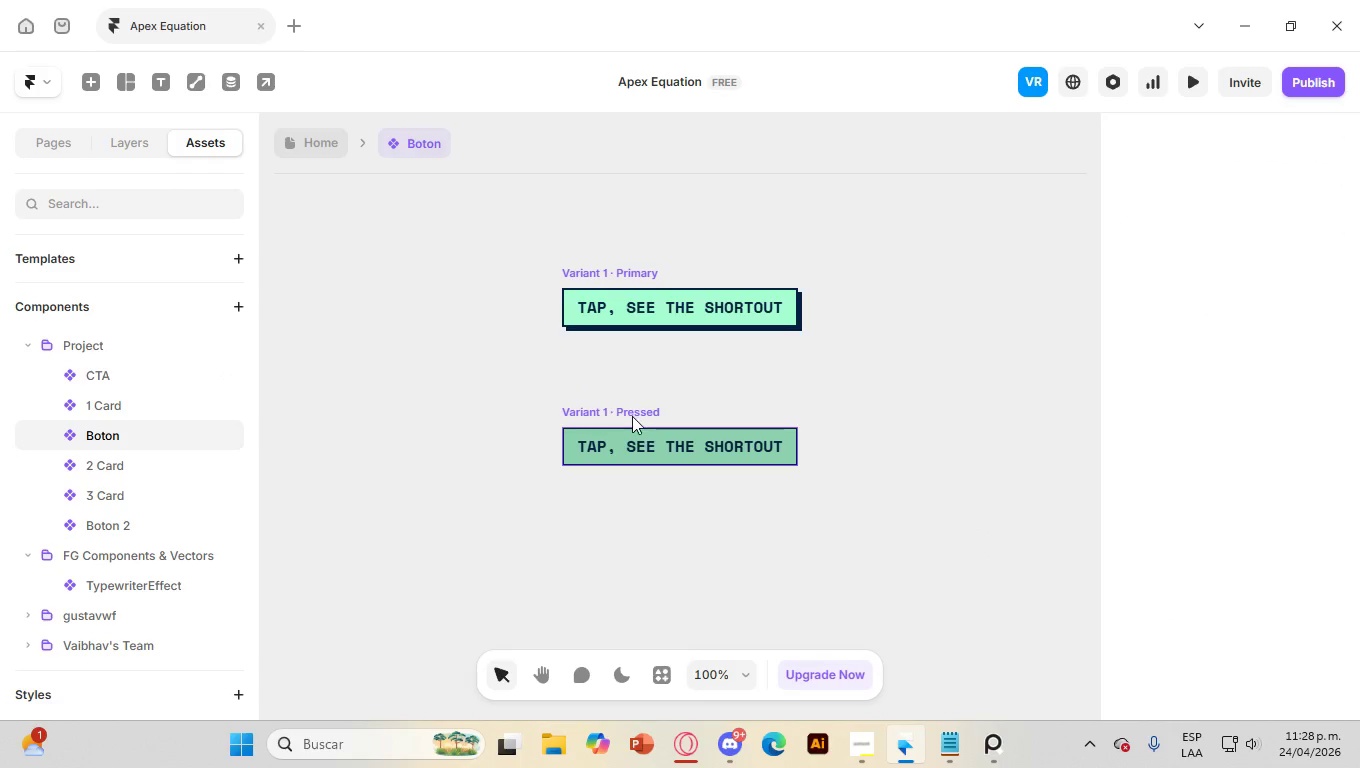 
left_click([630, 415])
 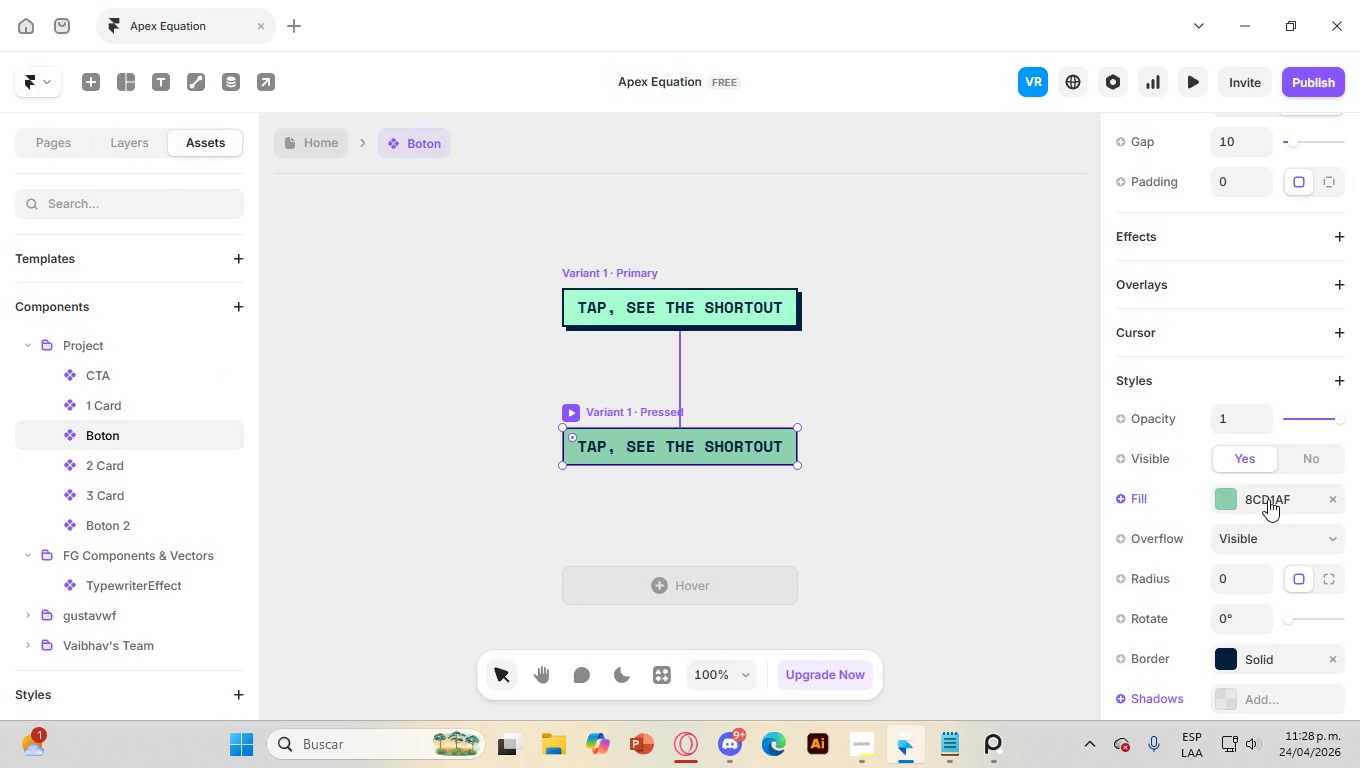 
left_click([1241, 497])
 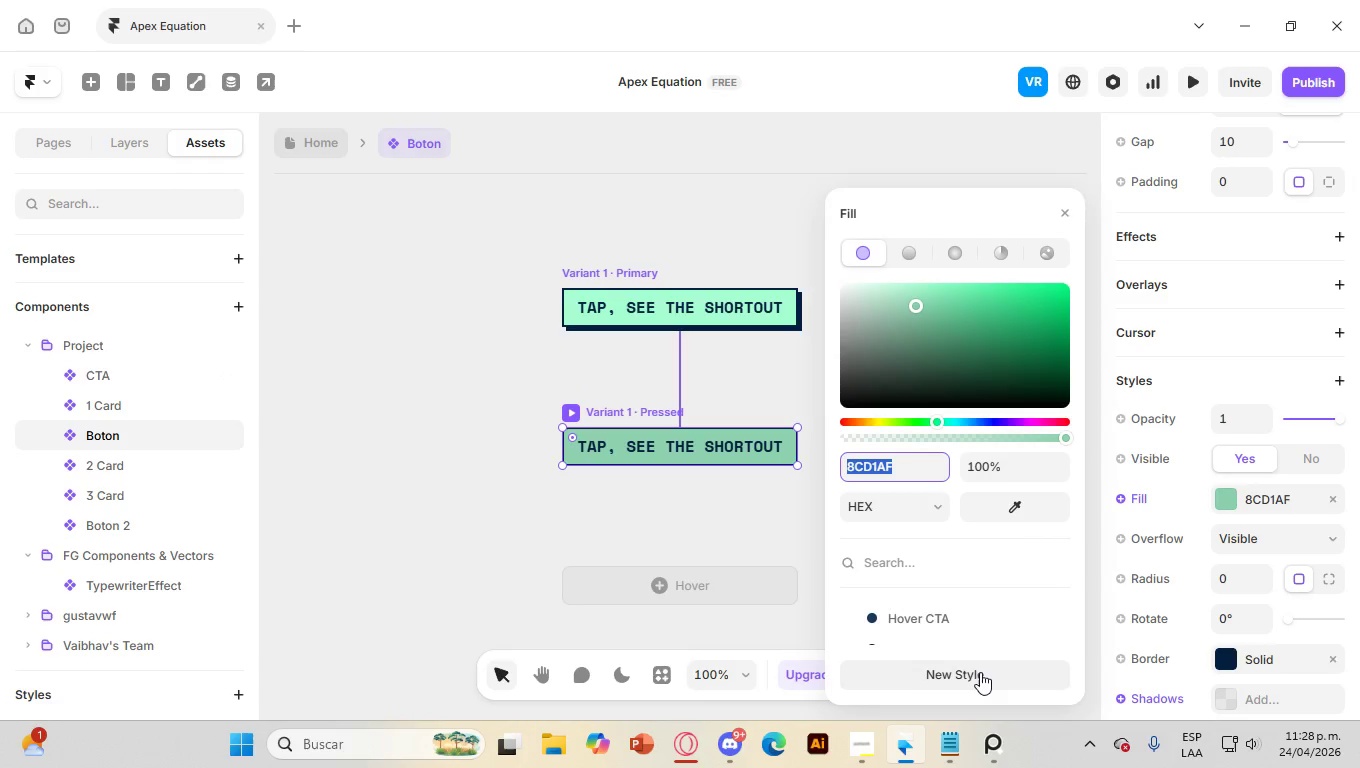 
left_click([978, 682])
 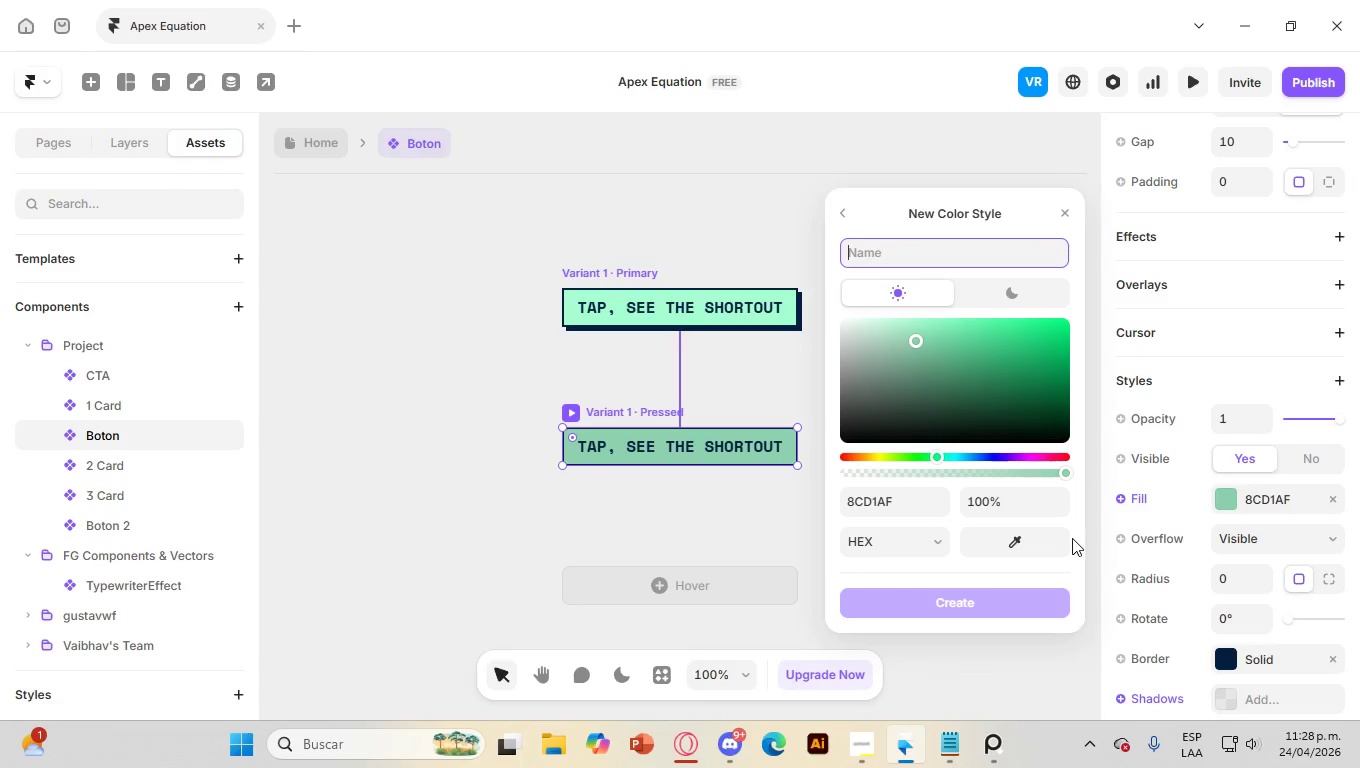 
type(Hovvver)
key(Backspace)
key(Backspace)
key(Backspace)
key(Backspace)
type(er boton)
 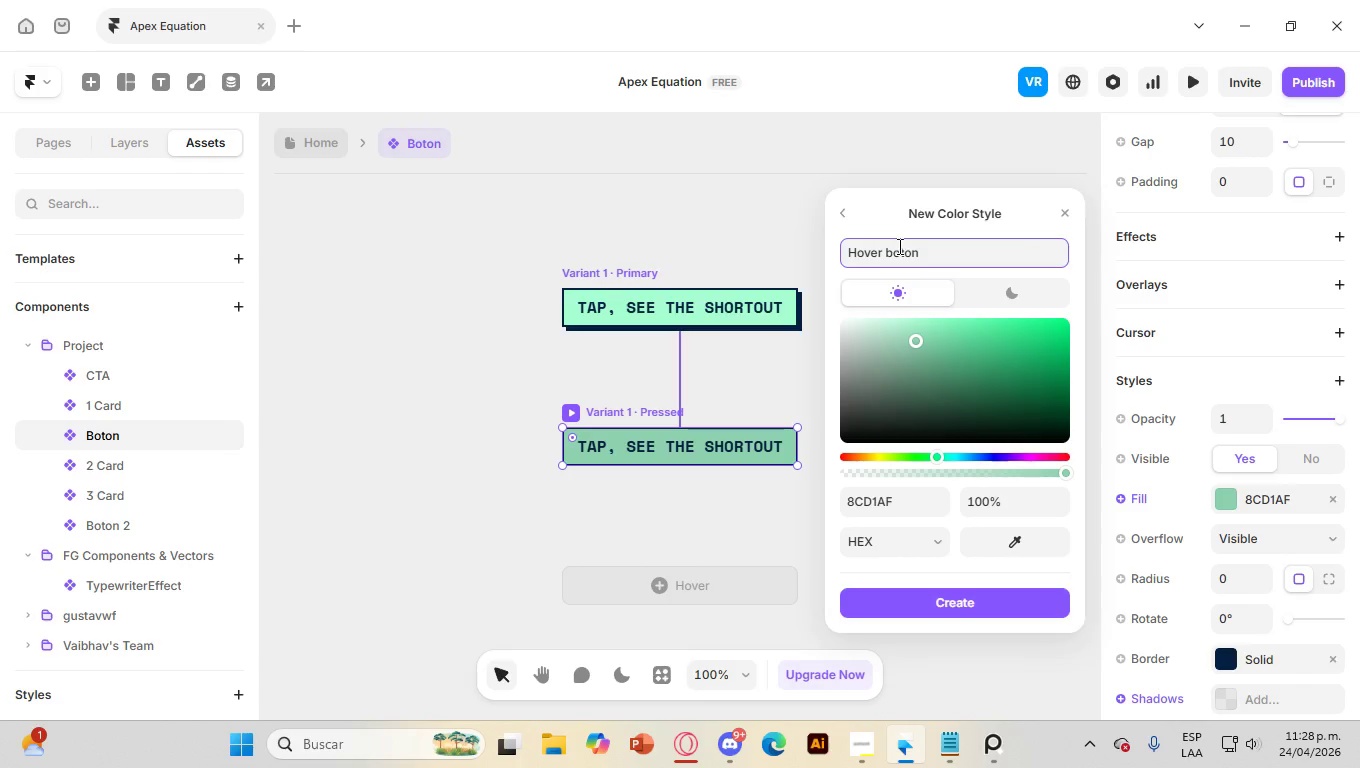 
left_click_drag(start_coordinate=[884, 254], to_coordinate=[825, 263])
 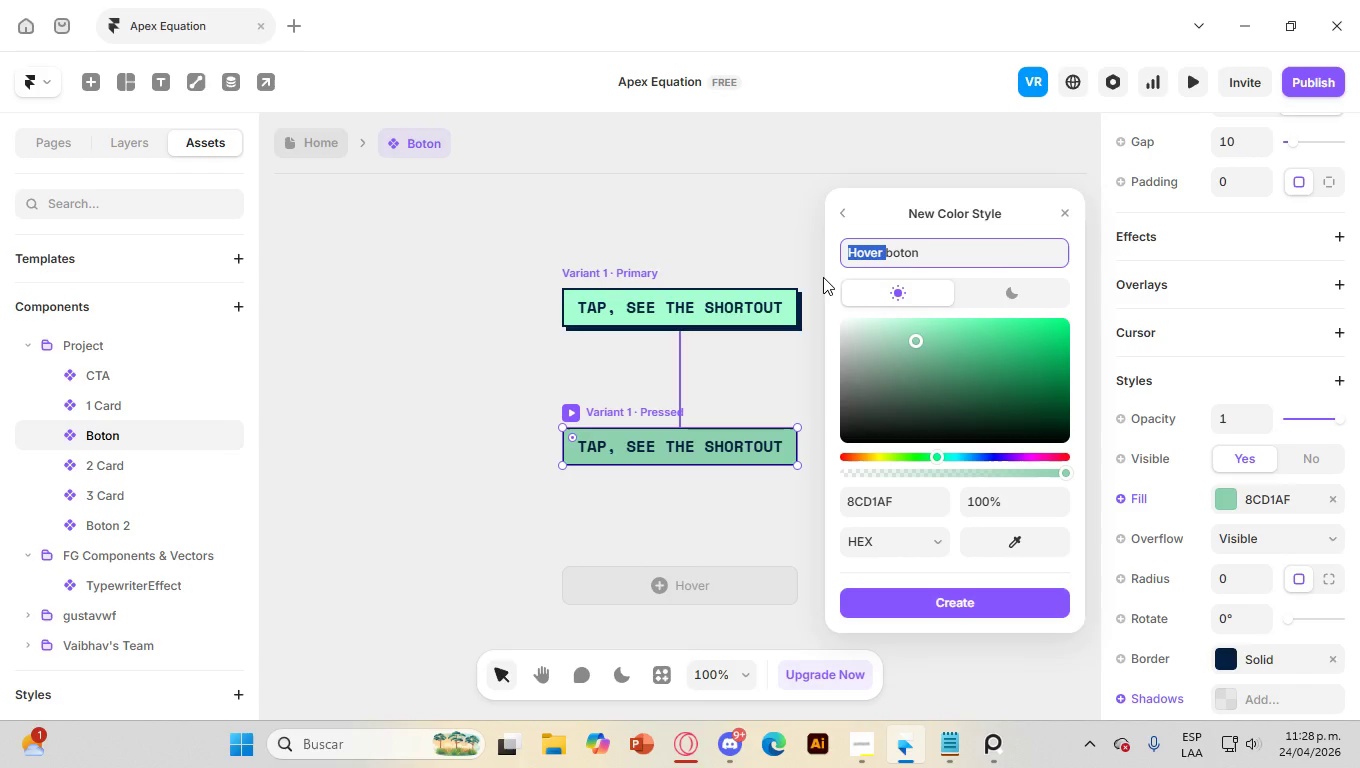 
type(Preset )
 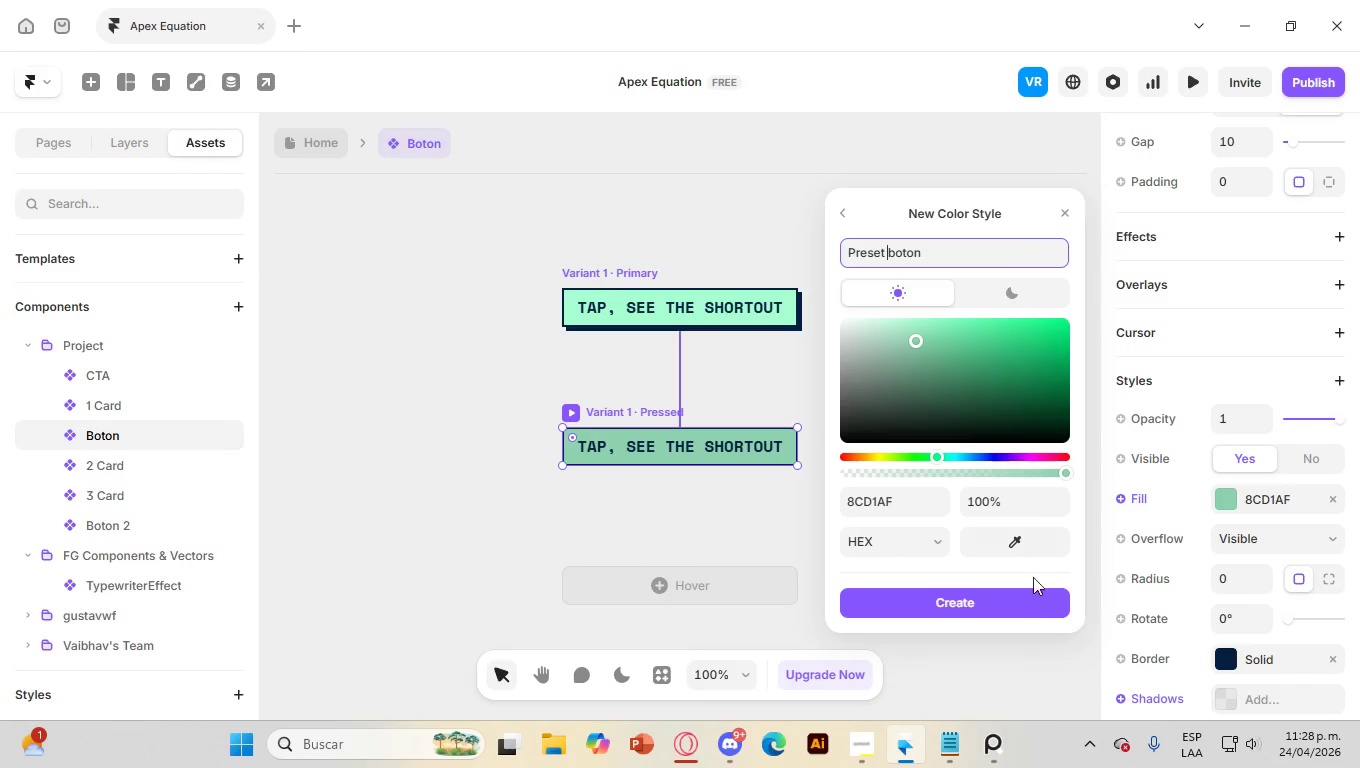 
left_click([1026, 607])
 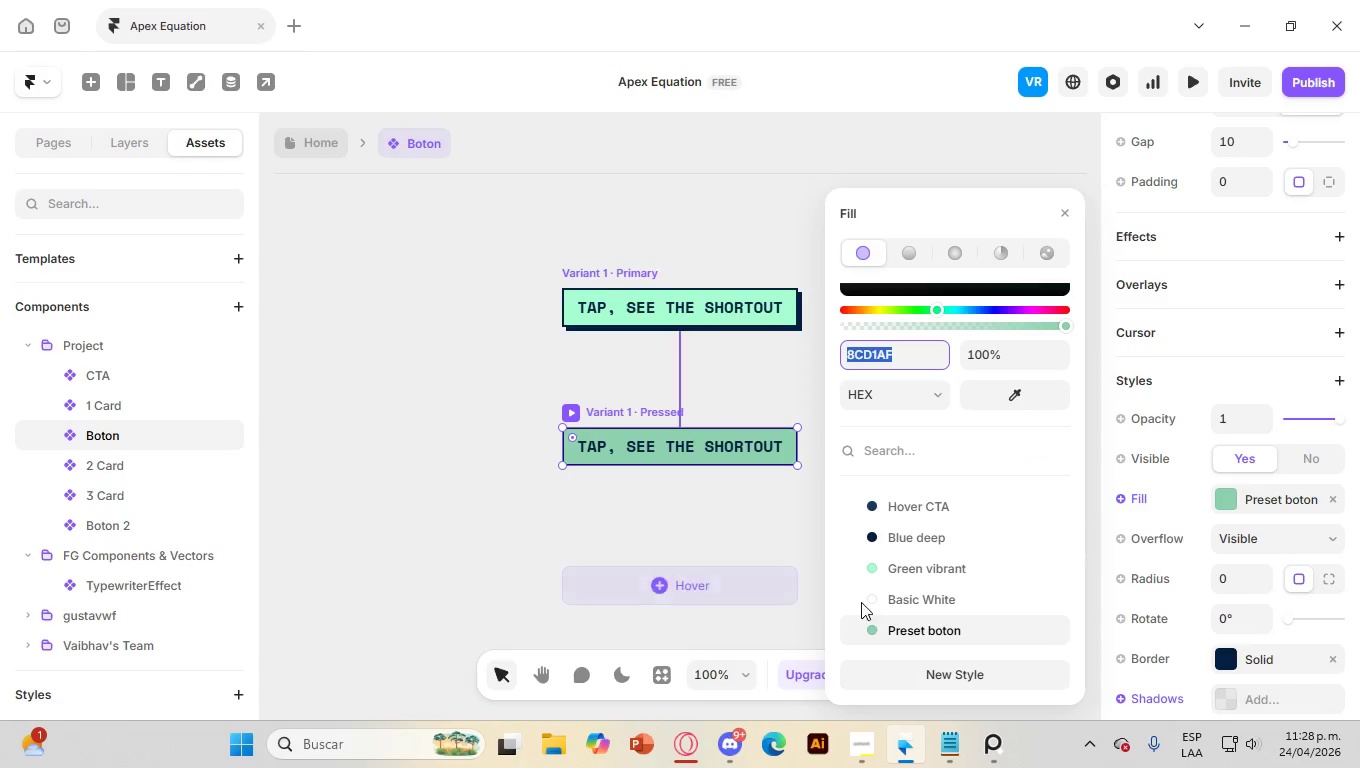 
left_click_drag(start_coordinate=[940, 627], to_coordinate=[940, 589])
 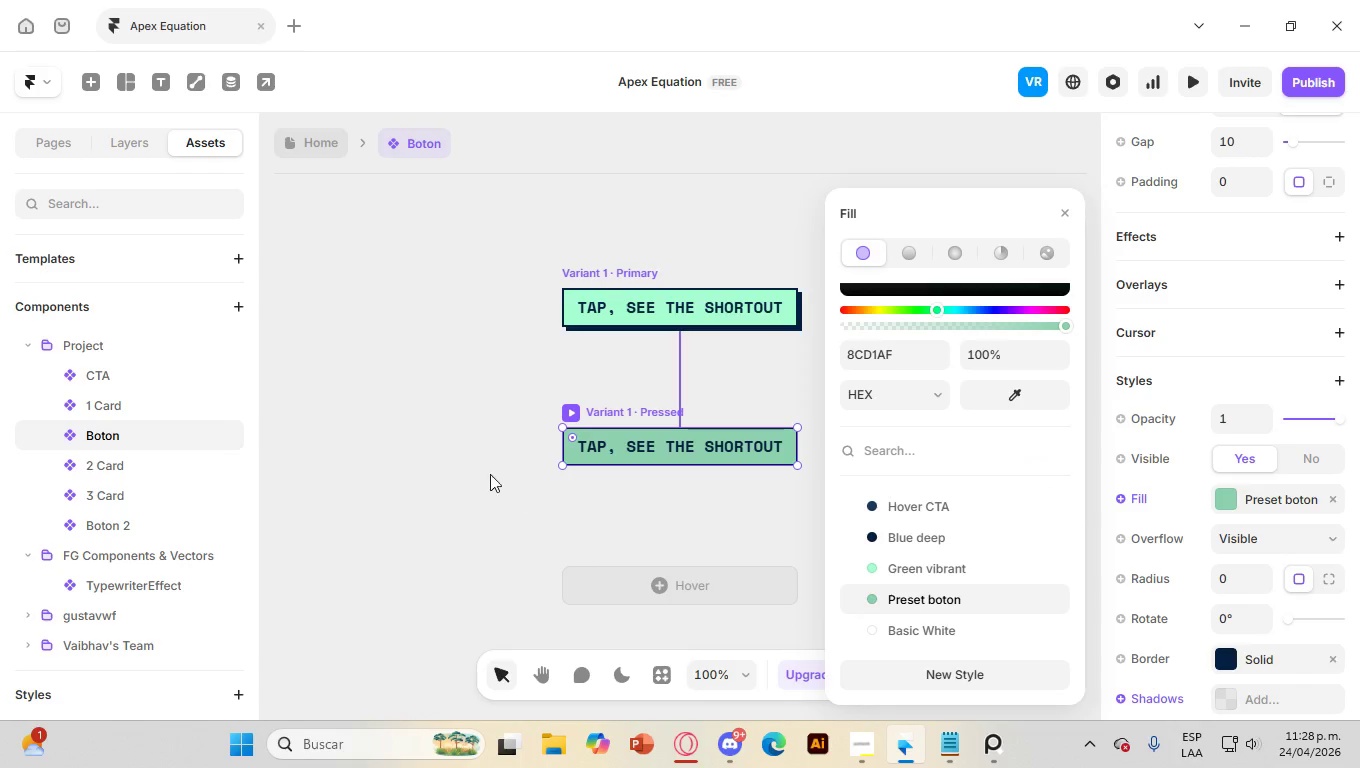 
left_click([464, 472])
 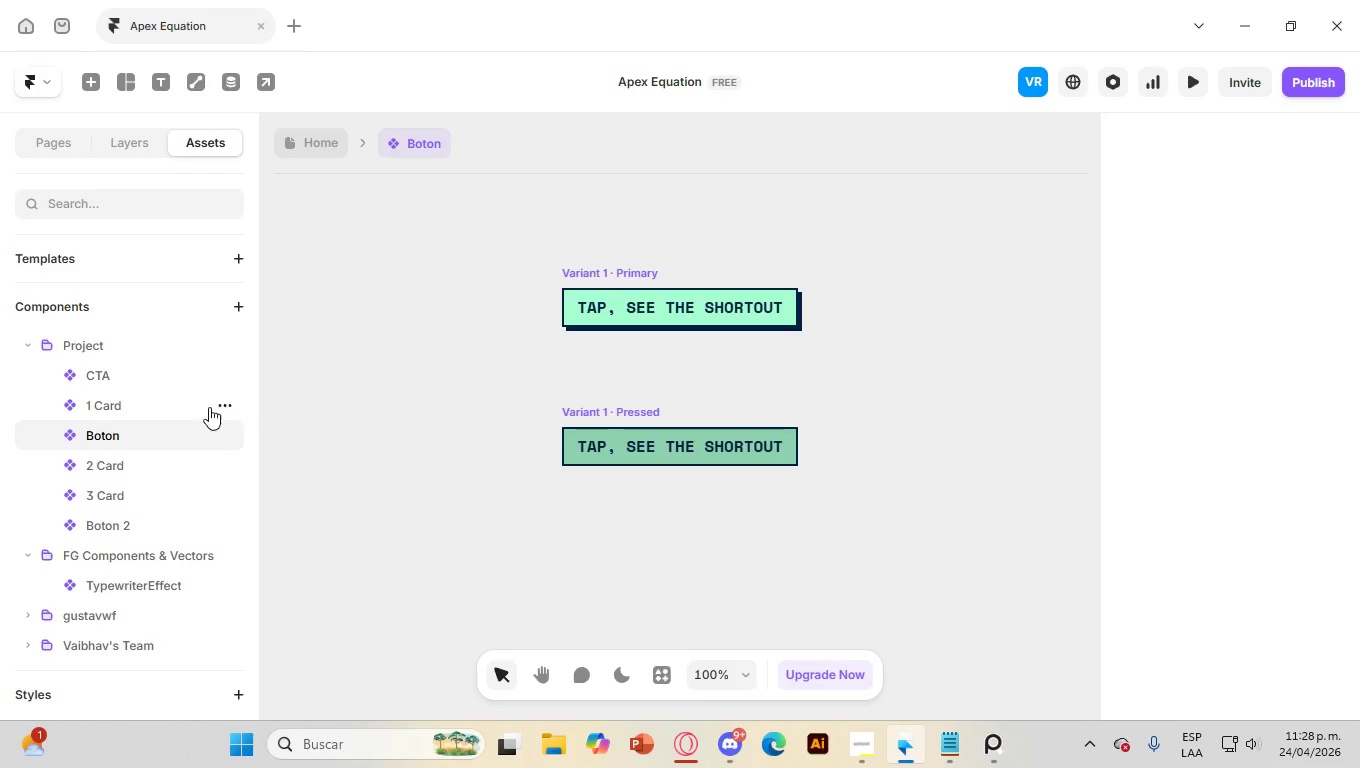 
left_click([142, 534])
 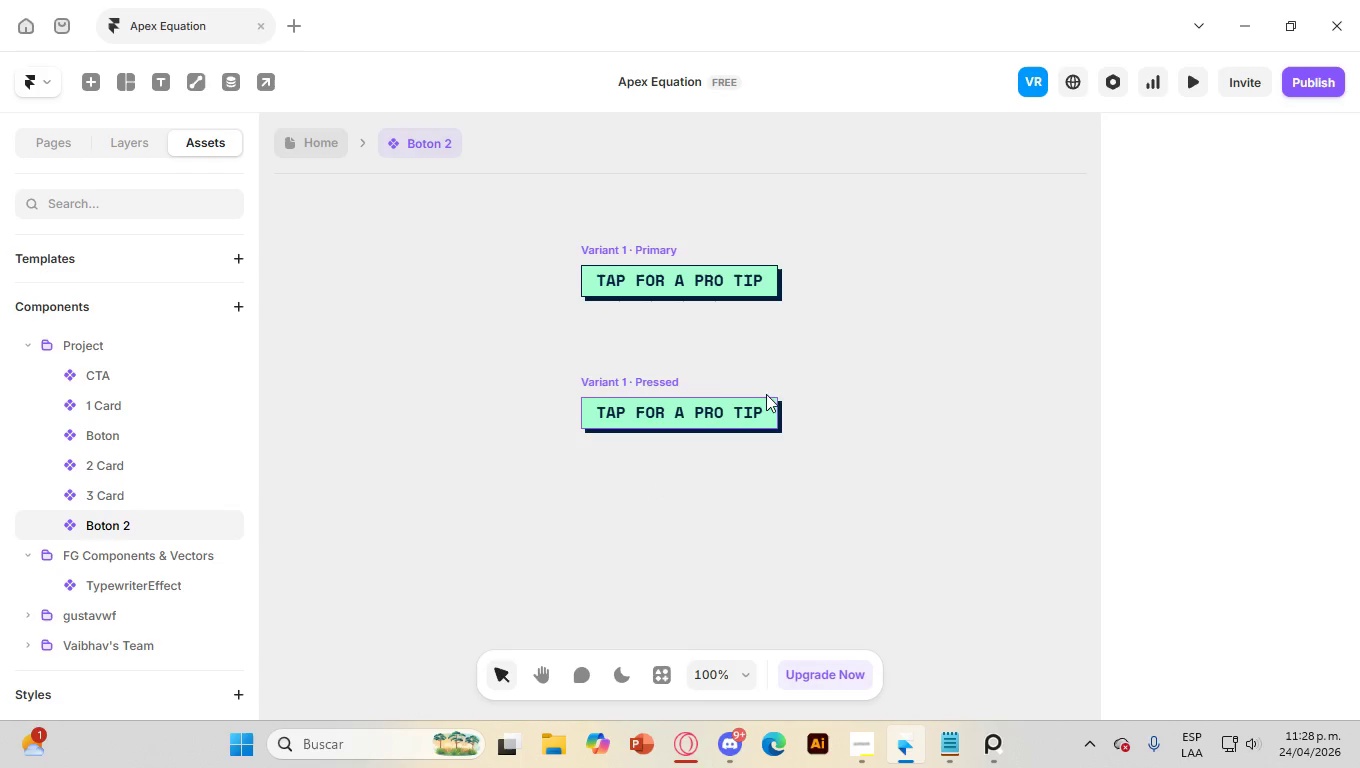 
left_click([760, 275])
 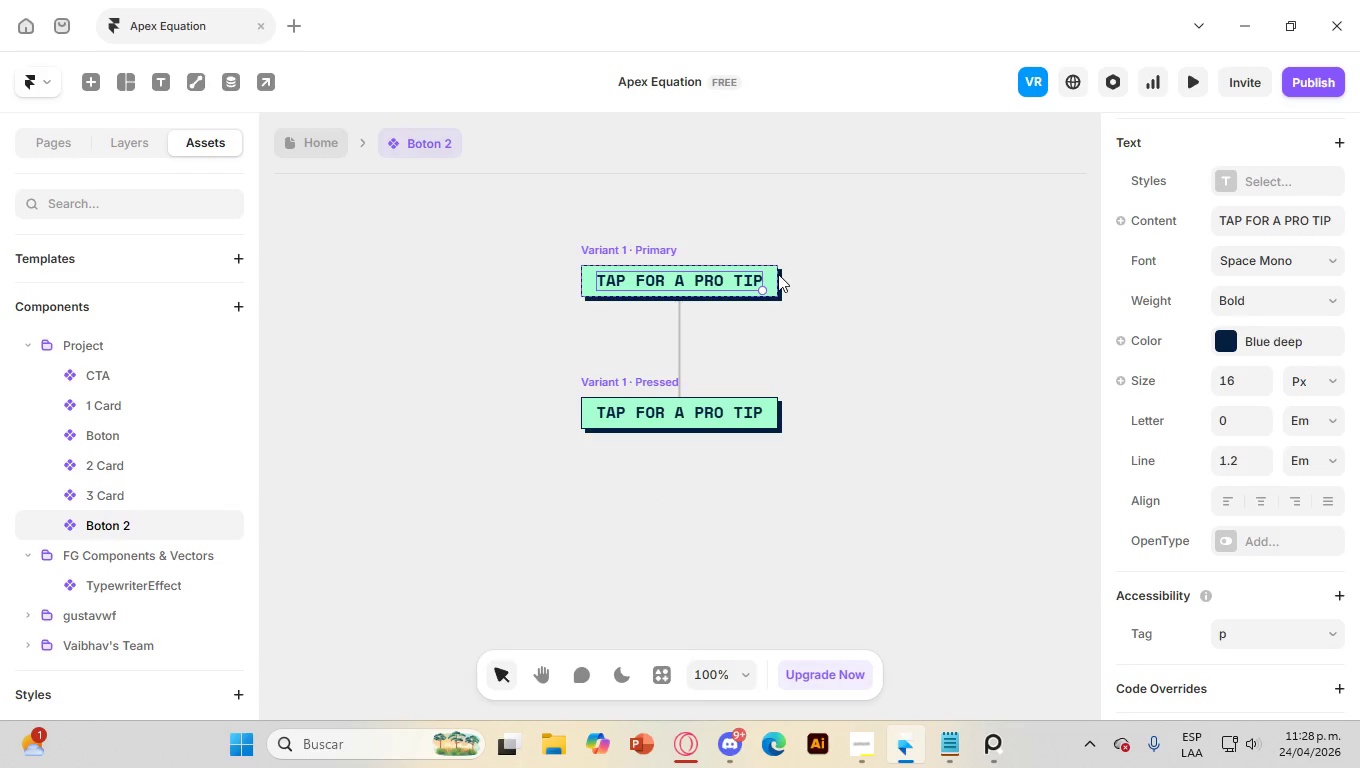 
left_click([777, 274])
 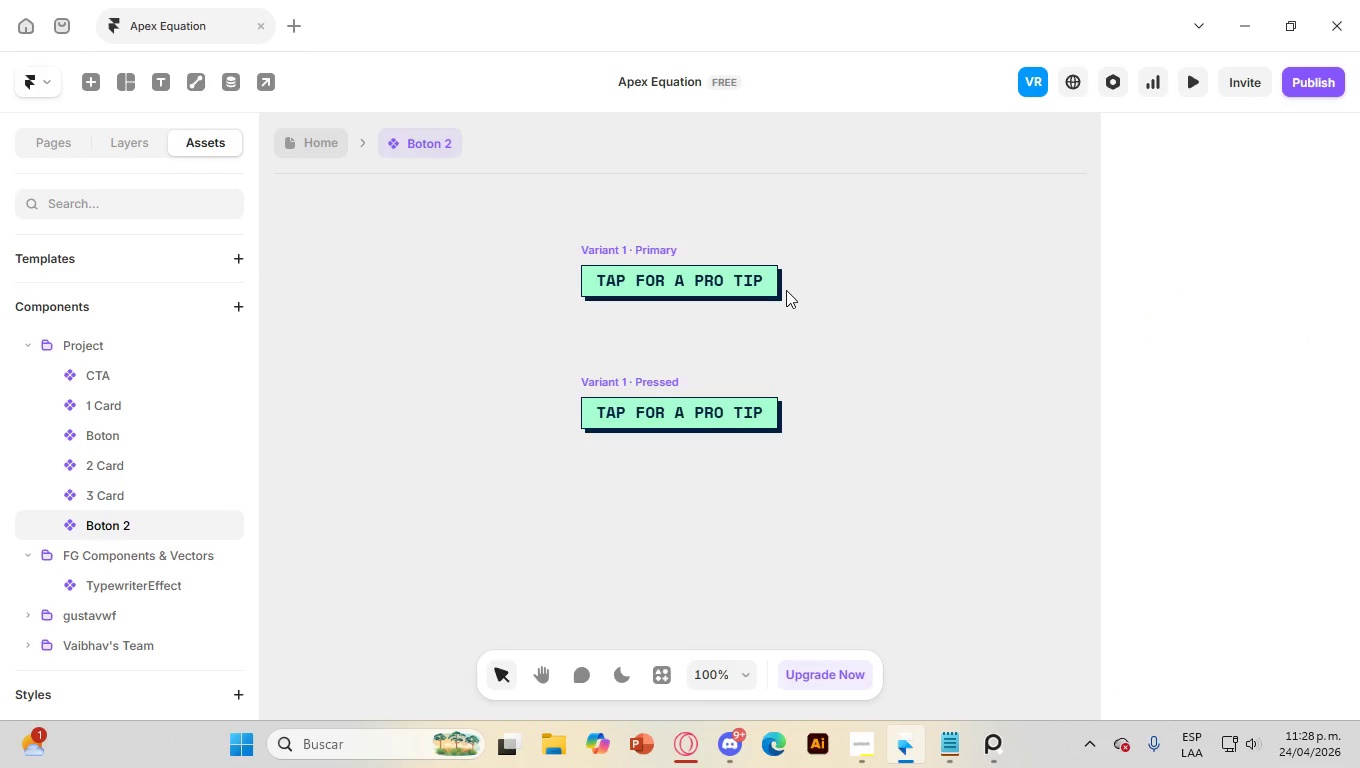 
left_click([785, 290])
 